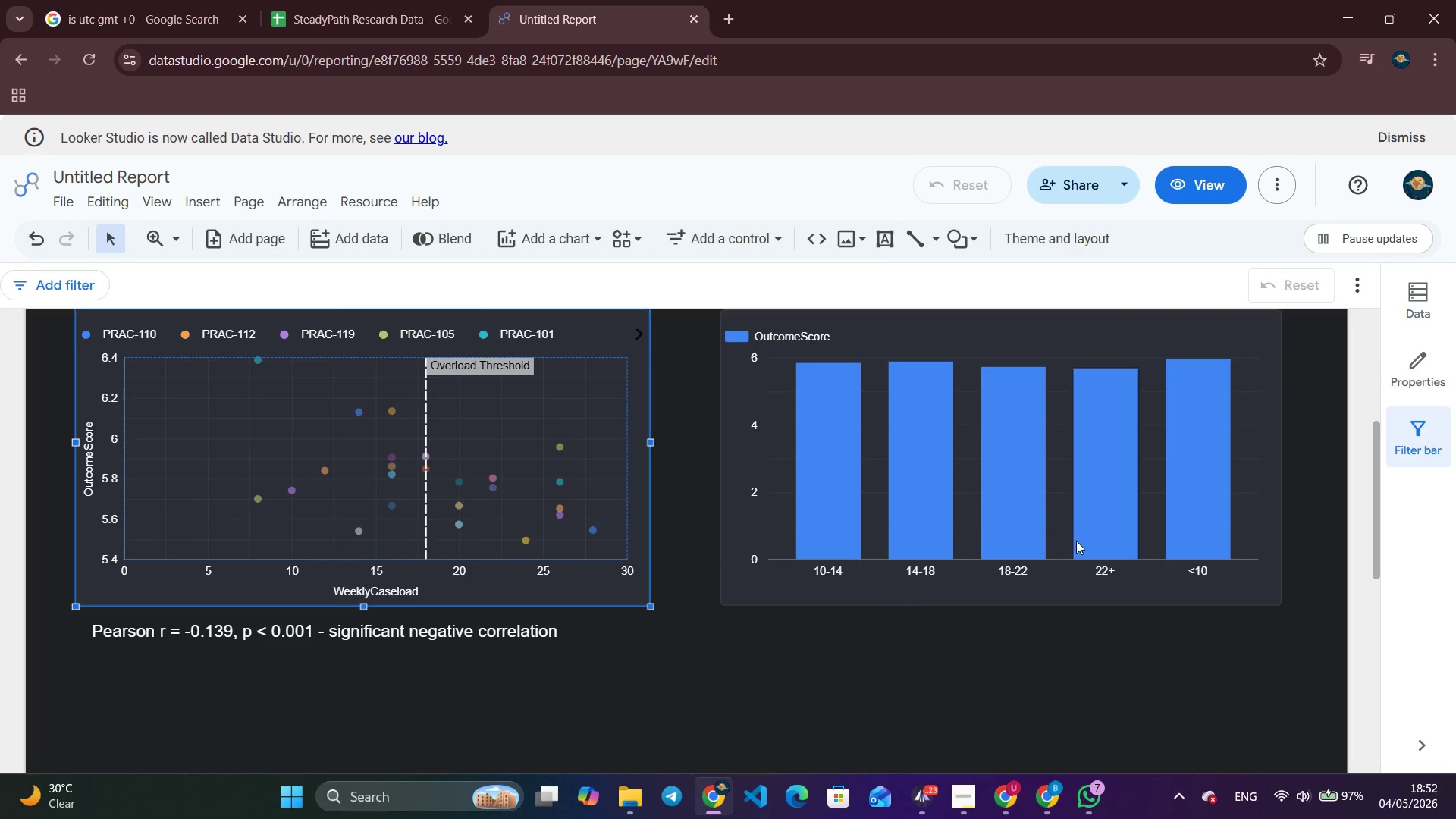 
left_click([1081, 673])
 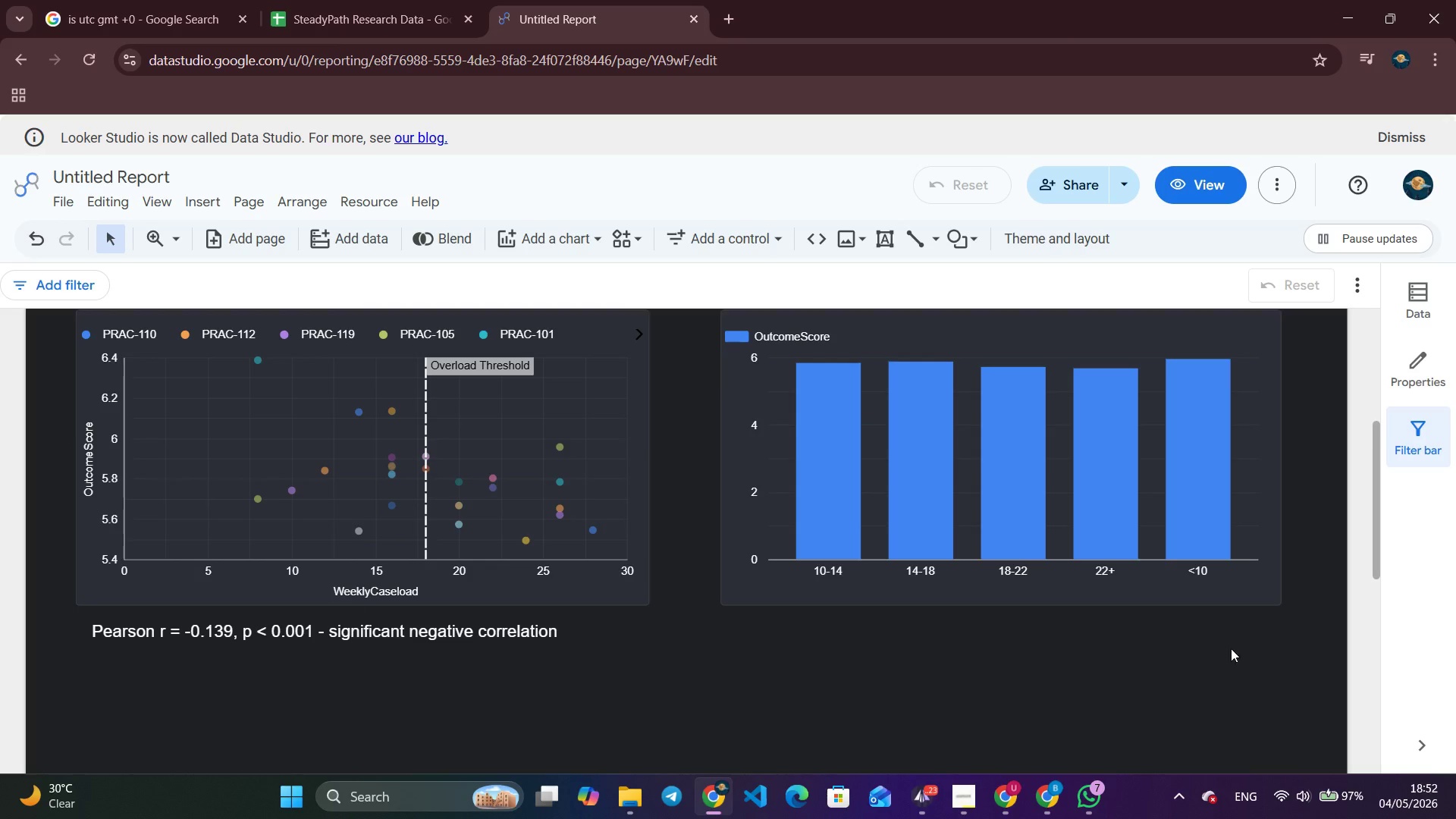 
left_click_drag(start_coordinate=[1254, 629], to_coordinate=[259, 321])
 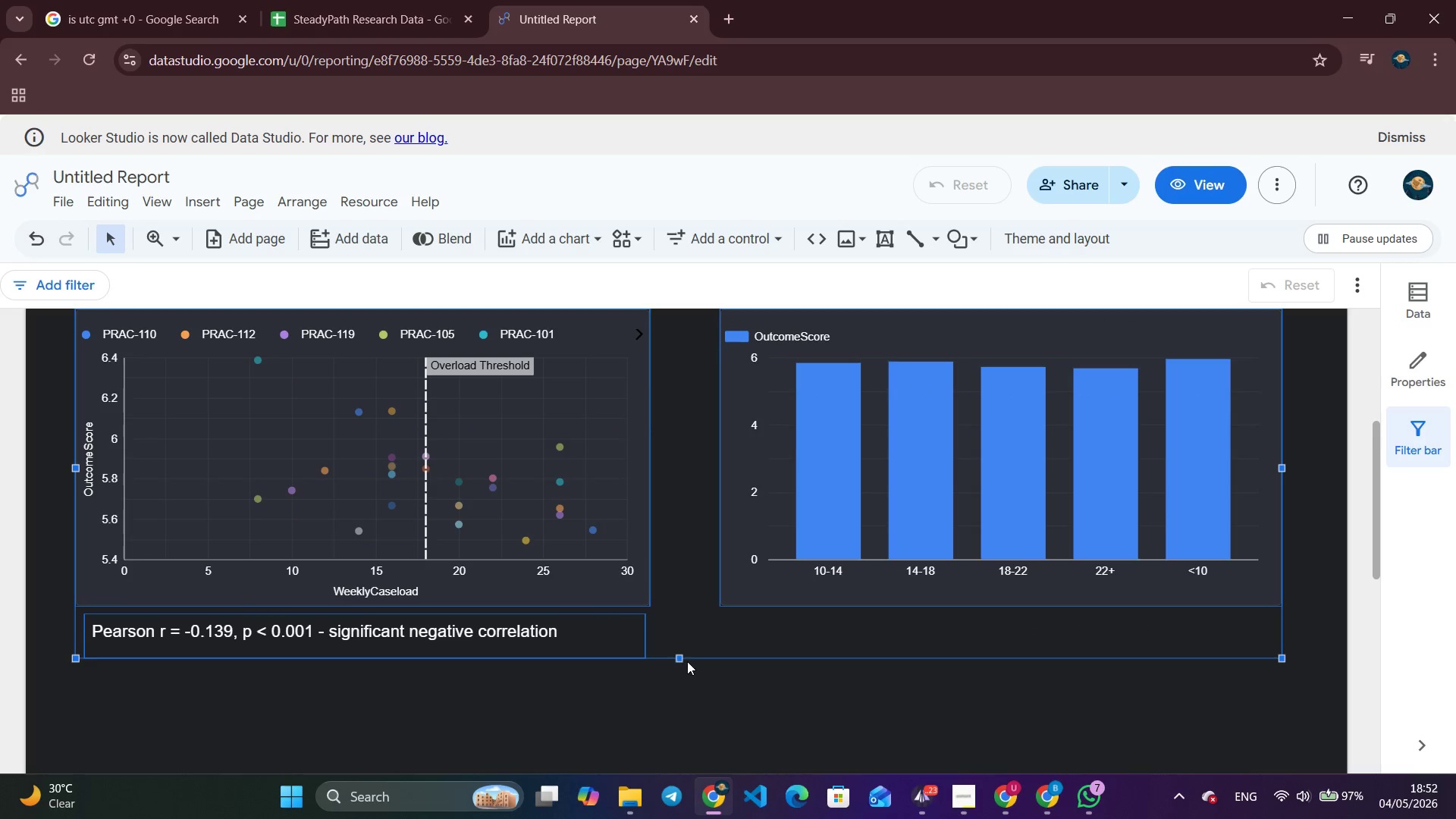 
left_click_drag(start_coordinate=[679, 657], to_coordinate=[673, 583])
 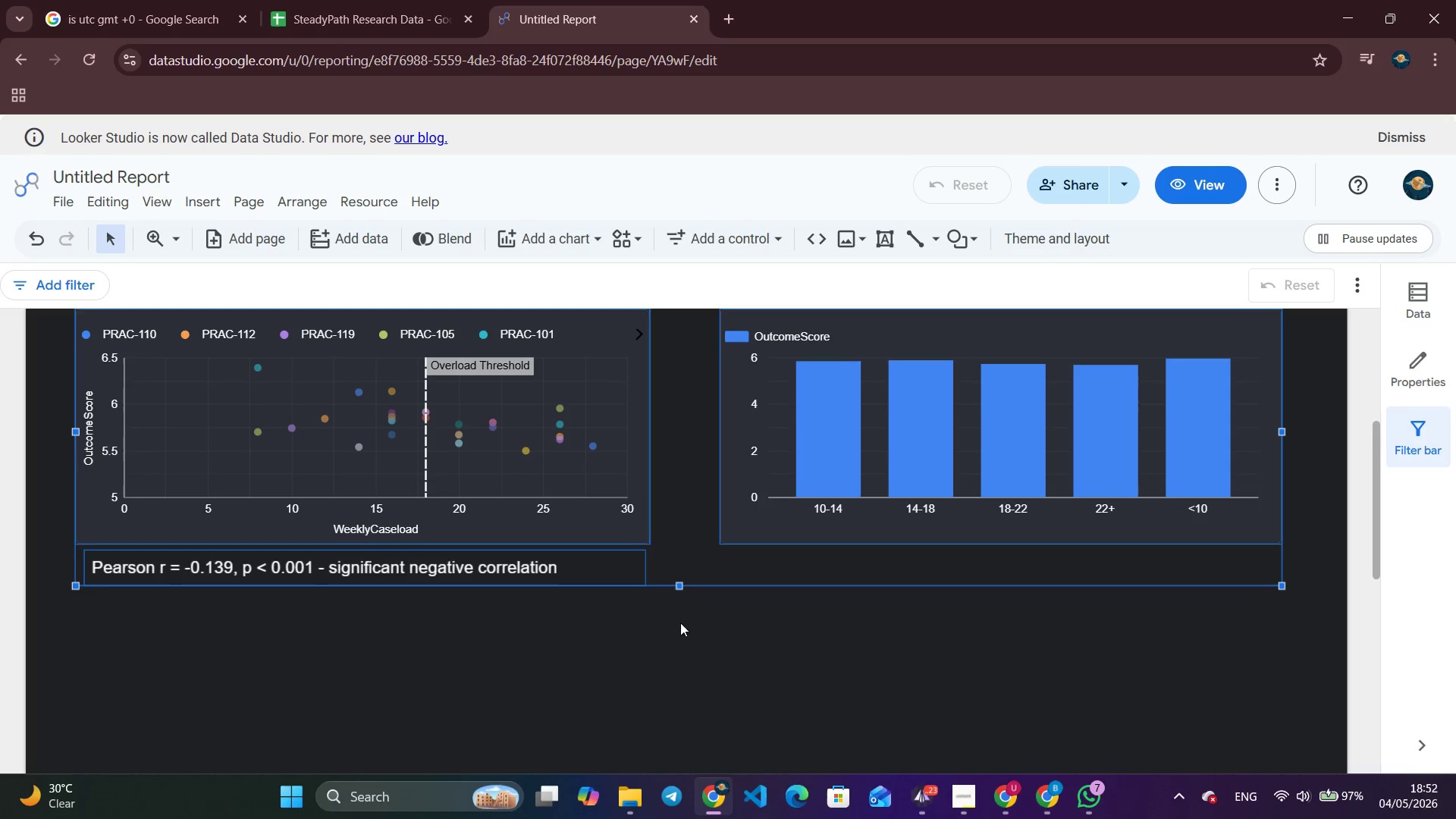 
scroll: coordinate [692, 644], scroll_direction: down, amount: 5.0
 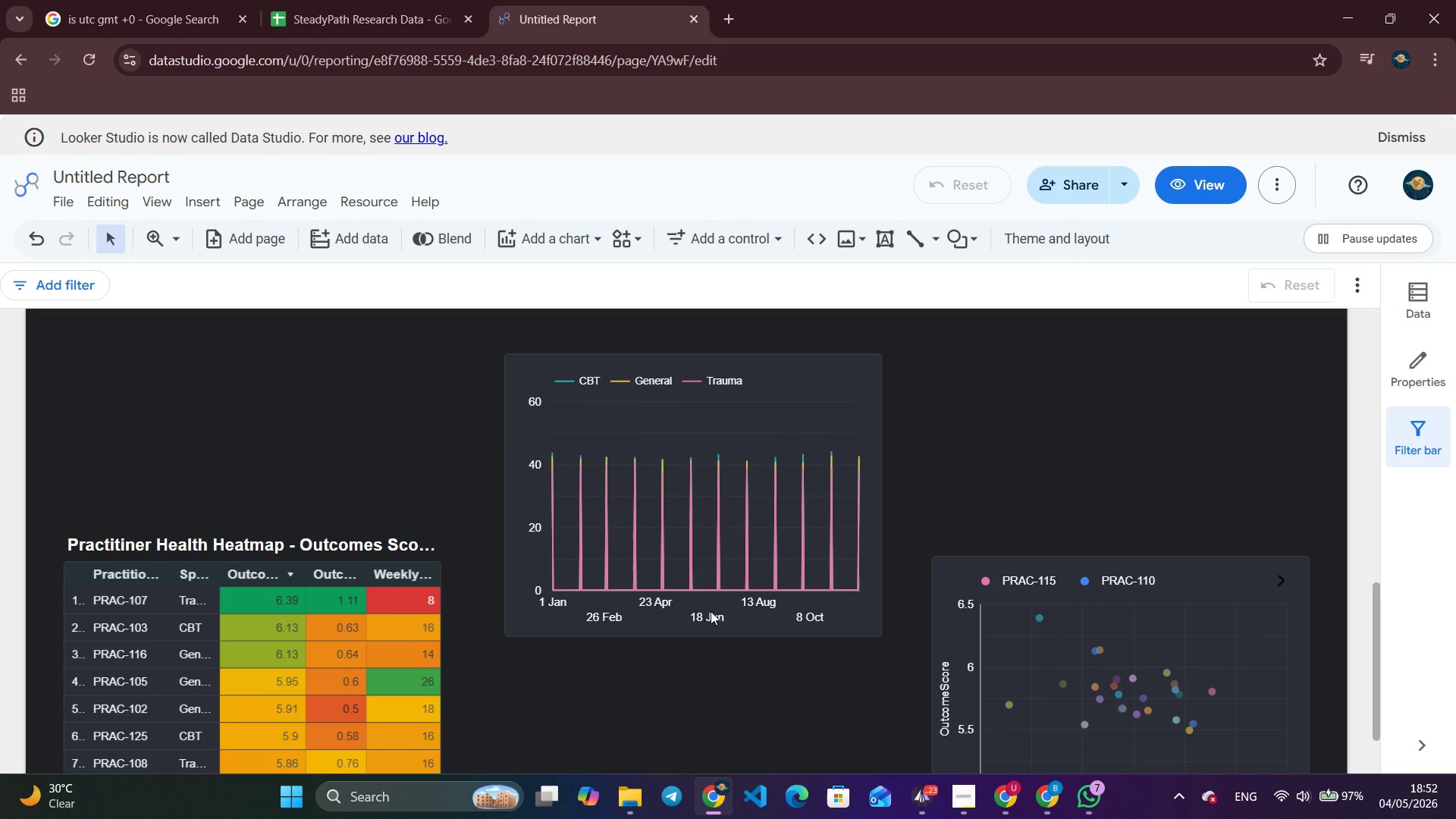 
left_click_drag(start_coordinate=[733, 581], to_coordinate=[327, 386])
 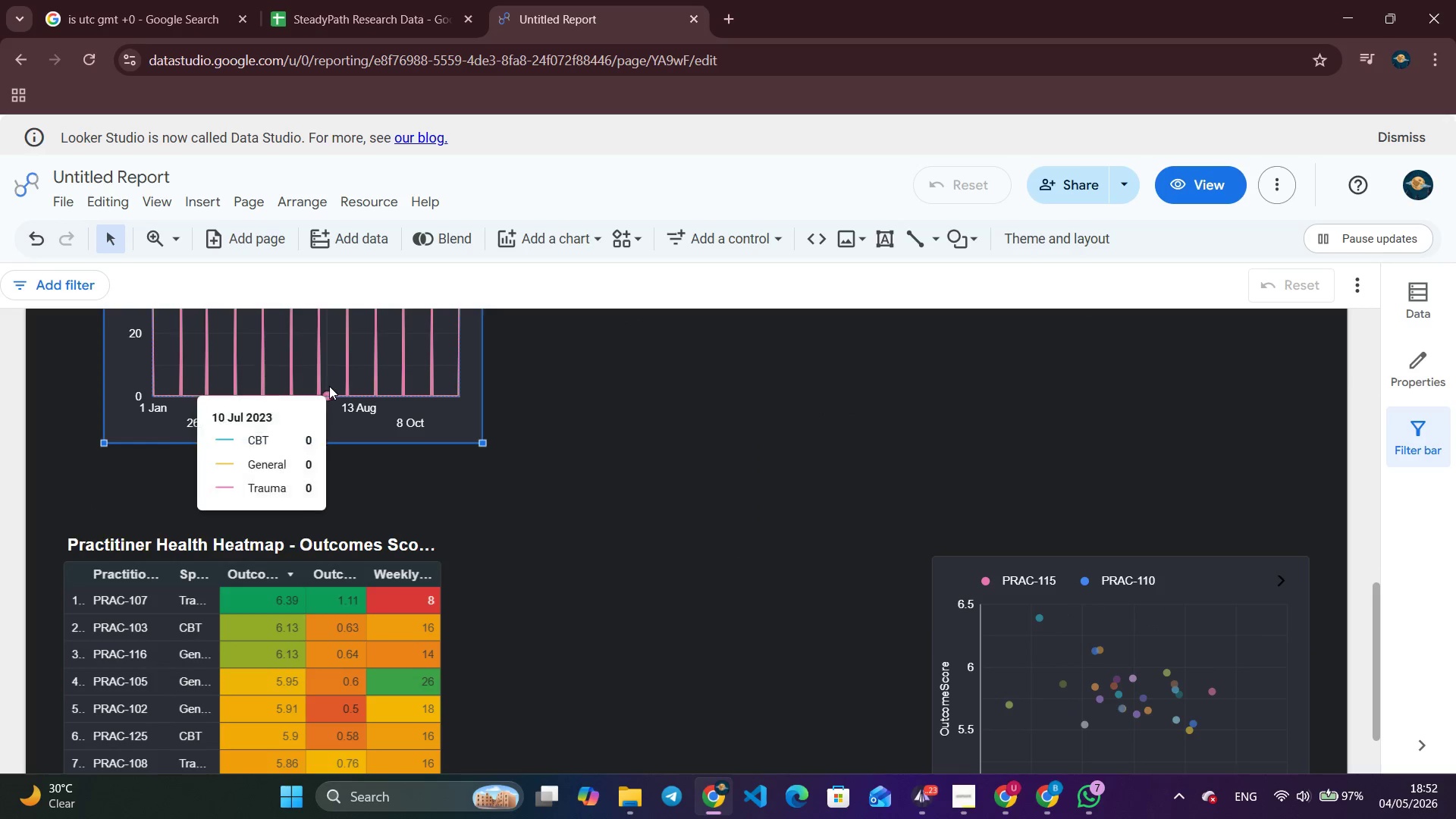 
scroll: coordinate [721, 537], scroll_direction: up, amount: 6.0
 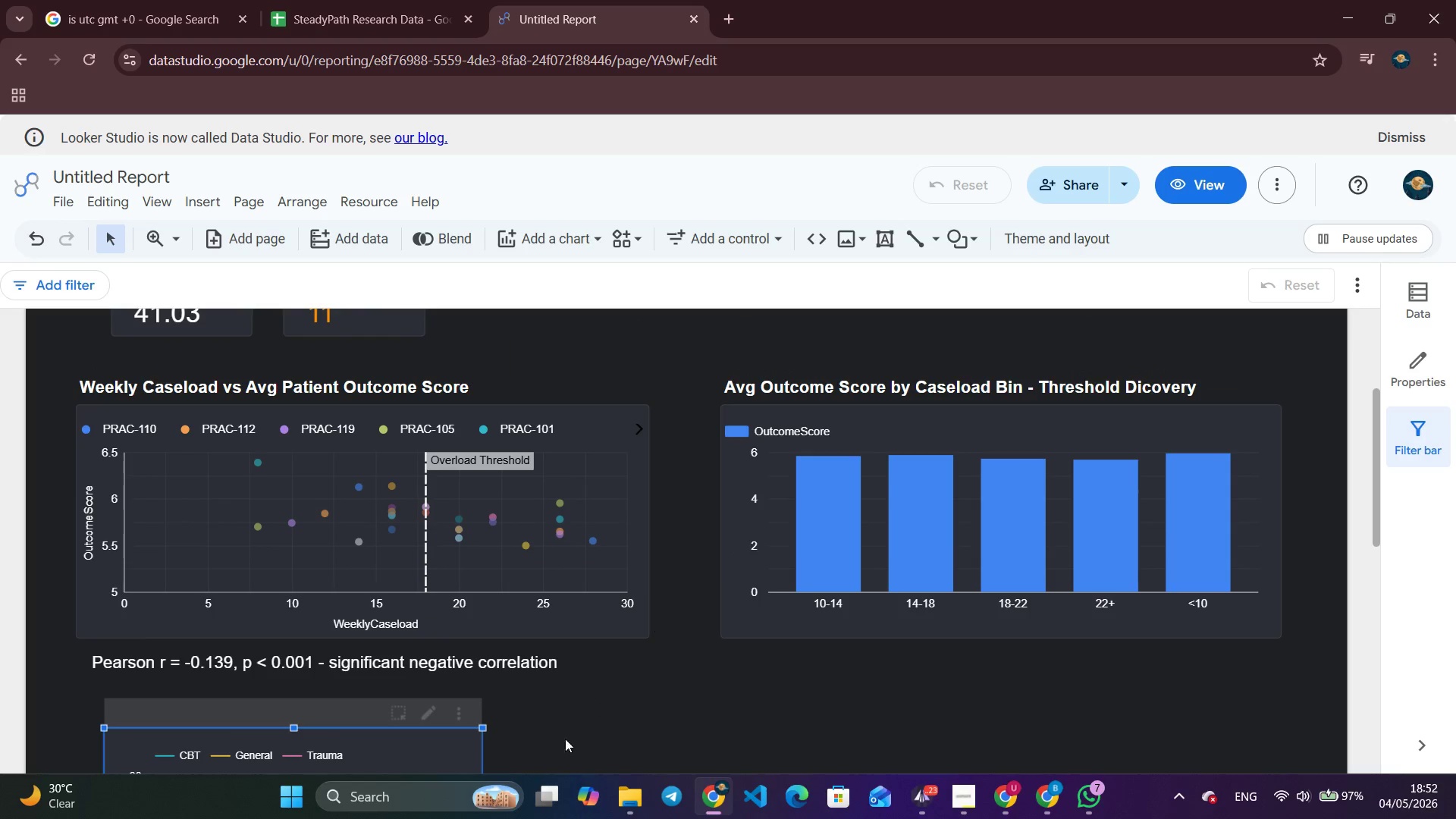 
scroll: coordinate [648, 708], scroll_direction: down, amount: 3.0
 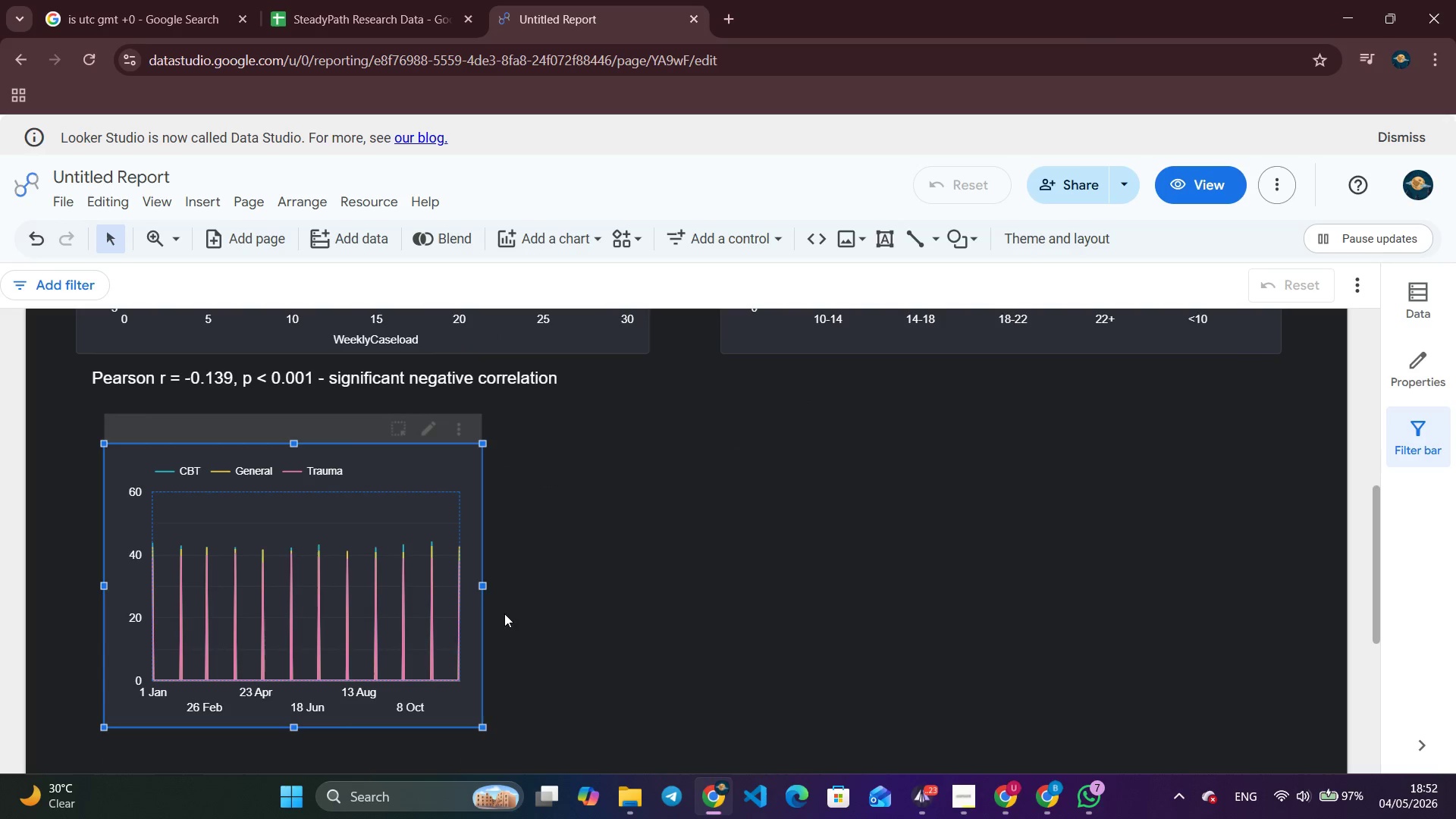 
left_click_drag(start_coordinate=[482, 585], to_coordinate=[1273, 604])
 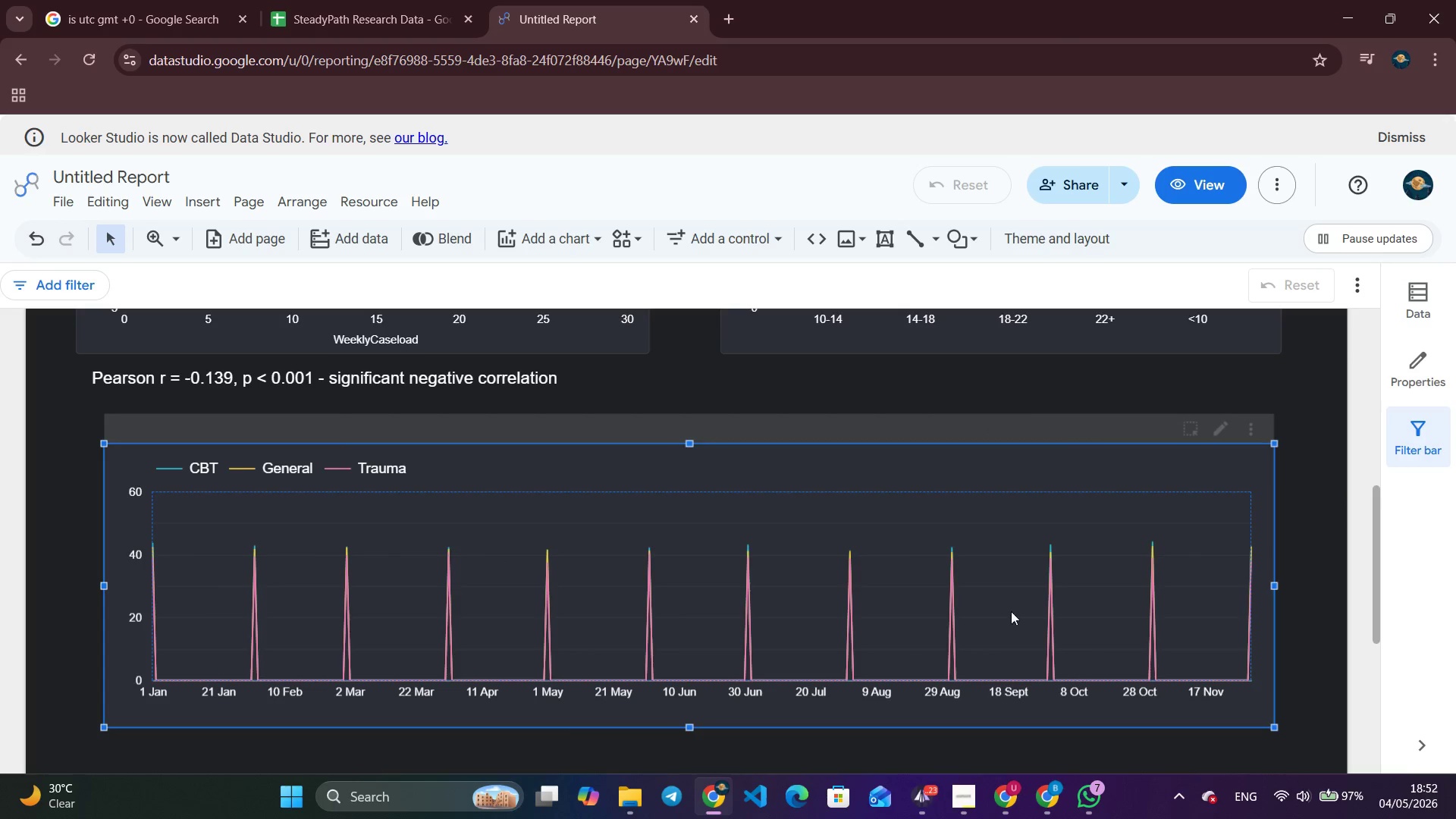 
scroll: coordinate [905, 611], scroll_direction: down, amount: 5.0
 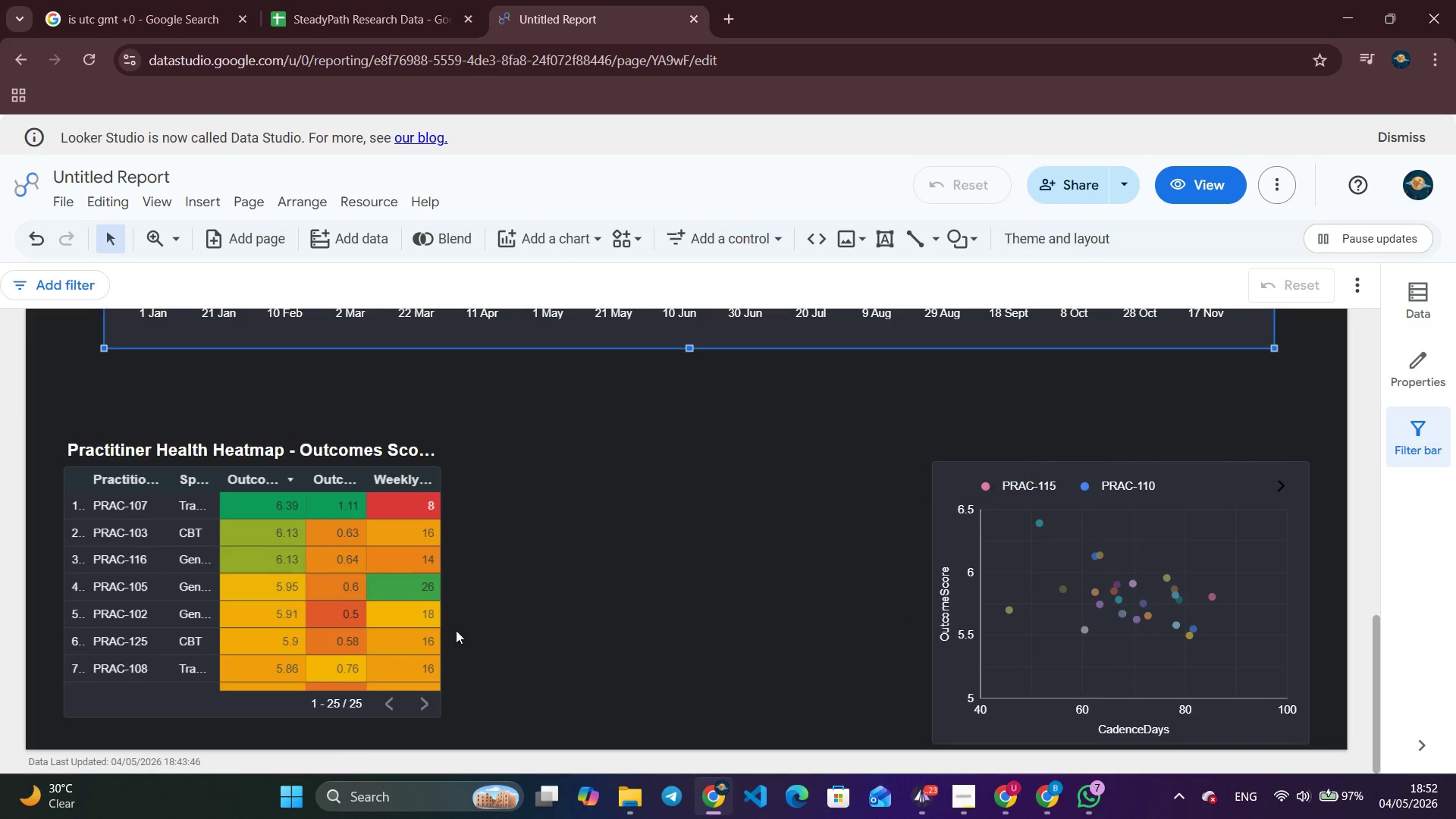 
left_click_drag(start_coordinate=[290, 568], to_coordinate=[329, 537])
 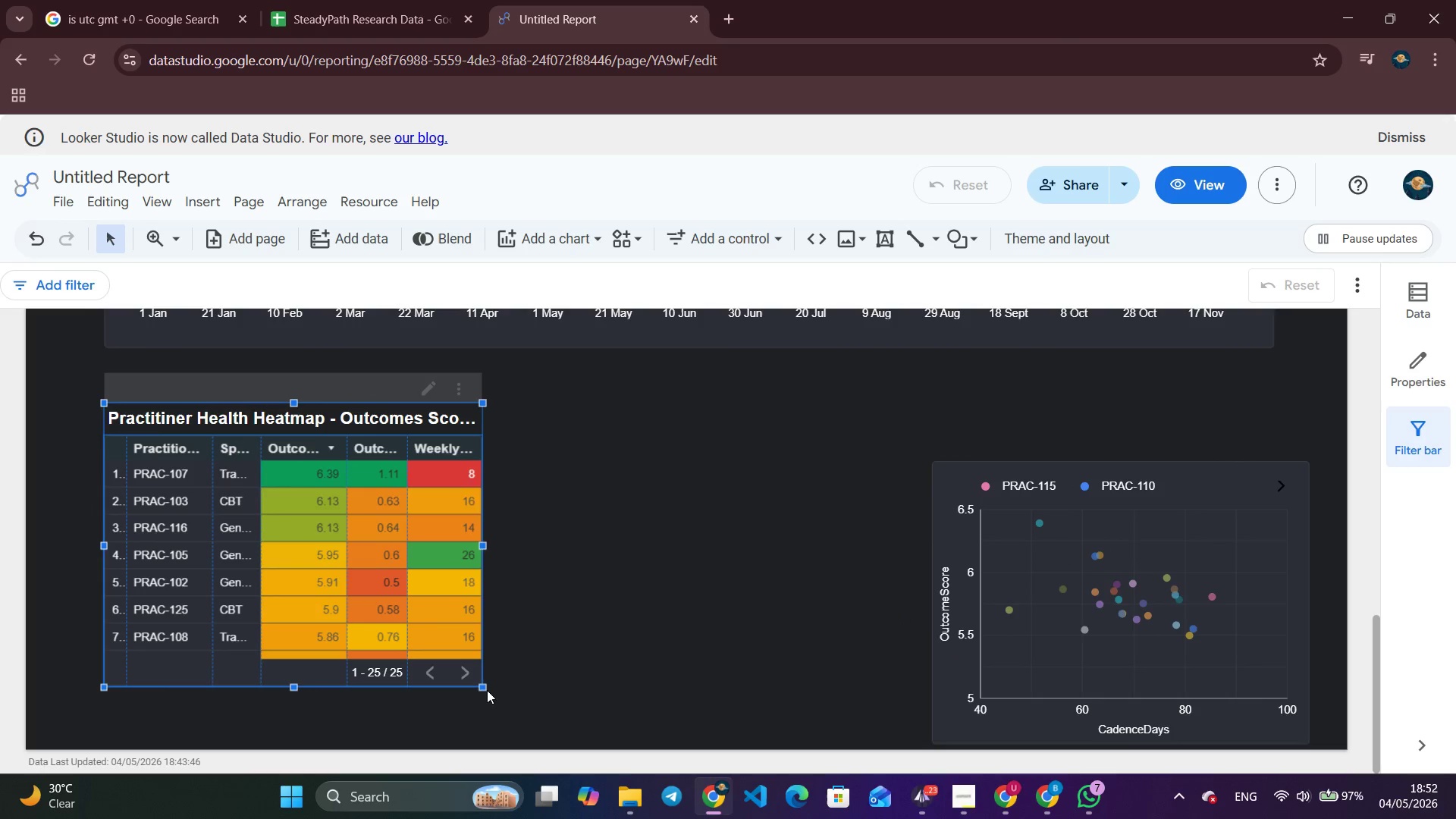 
left_click_drag(start_coordinate=[483, 685], to_coordinate=[673, 723])
 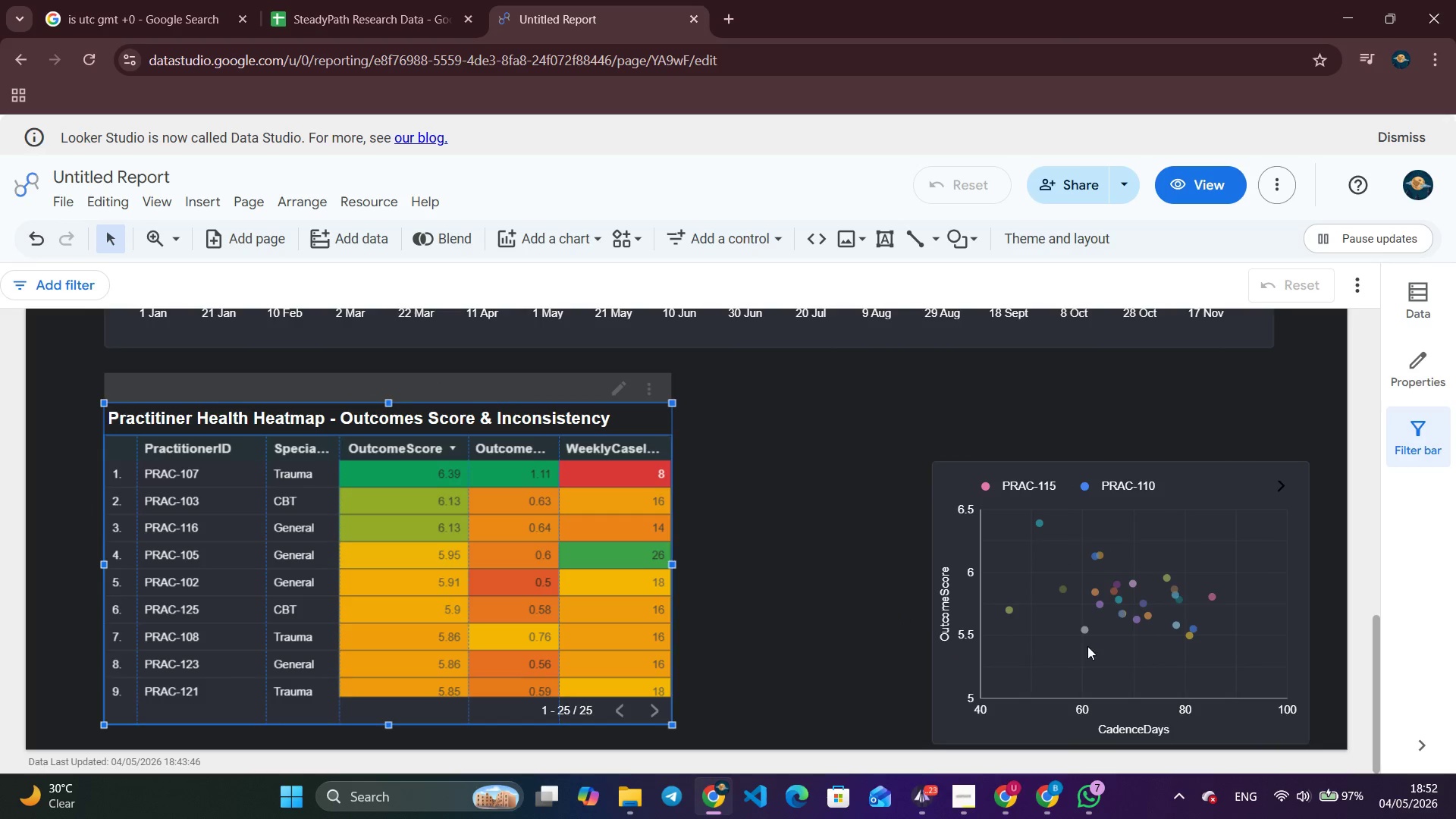 
left_click_drag(start_coordinate=[1088, 646], to_coordinate=[1054, 607])
 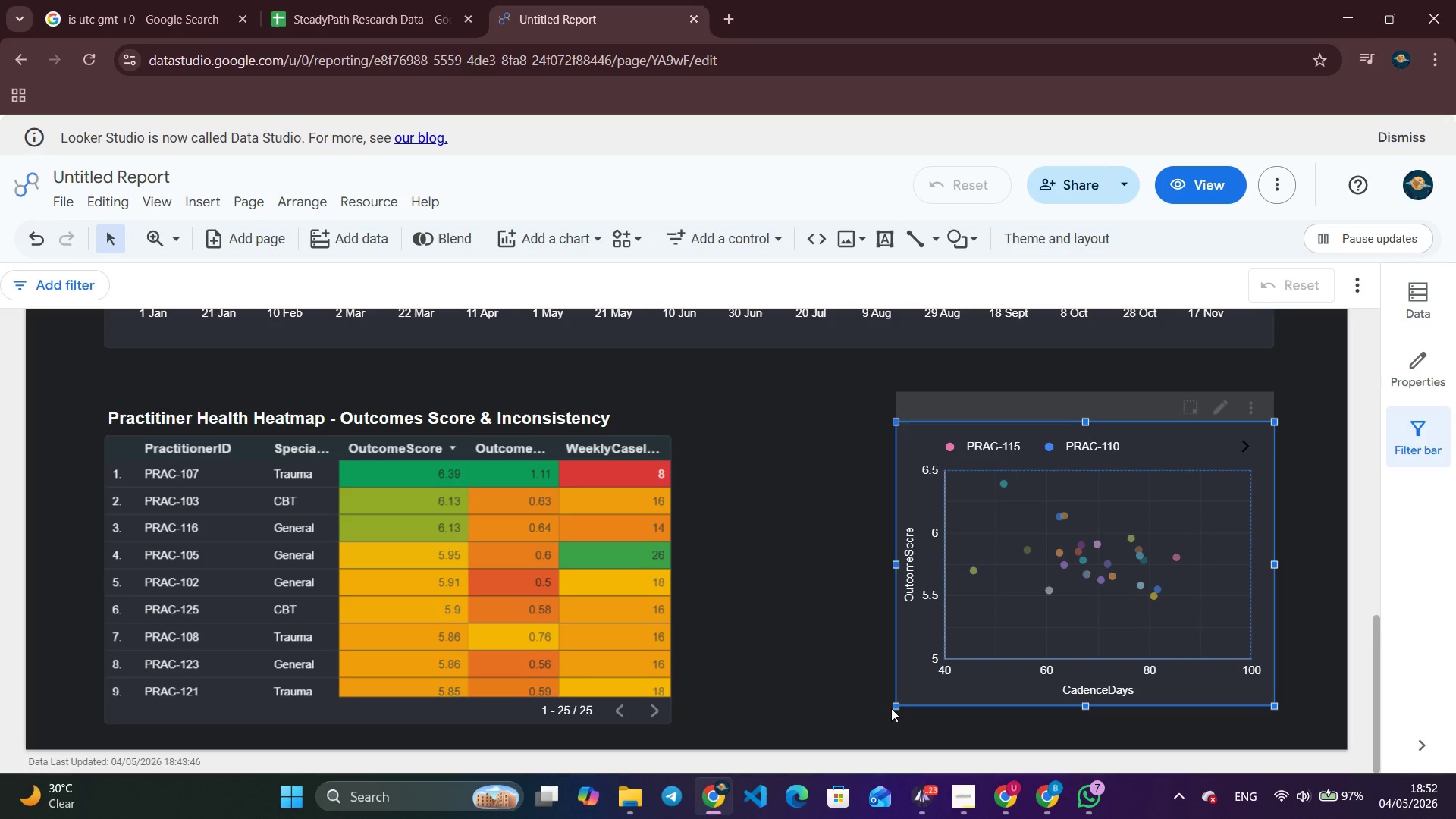 
left_click_drag(start_coordinate=[896, 704], to_coordinate=[712, 726])
 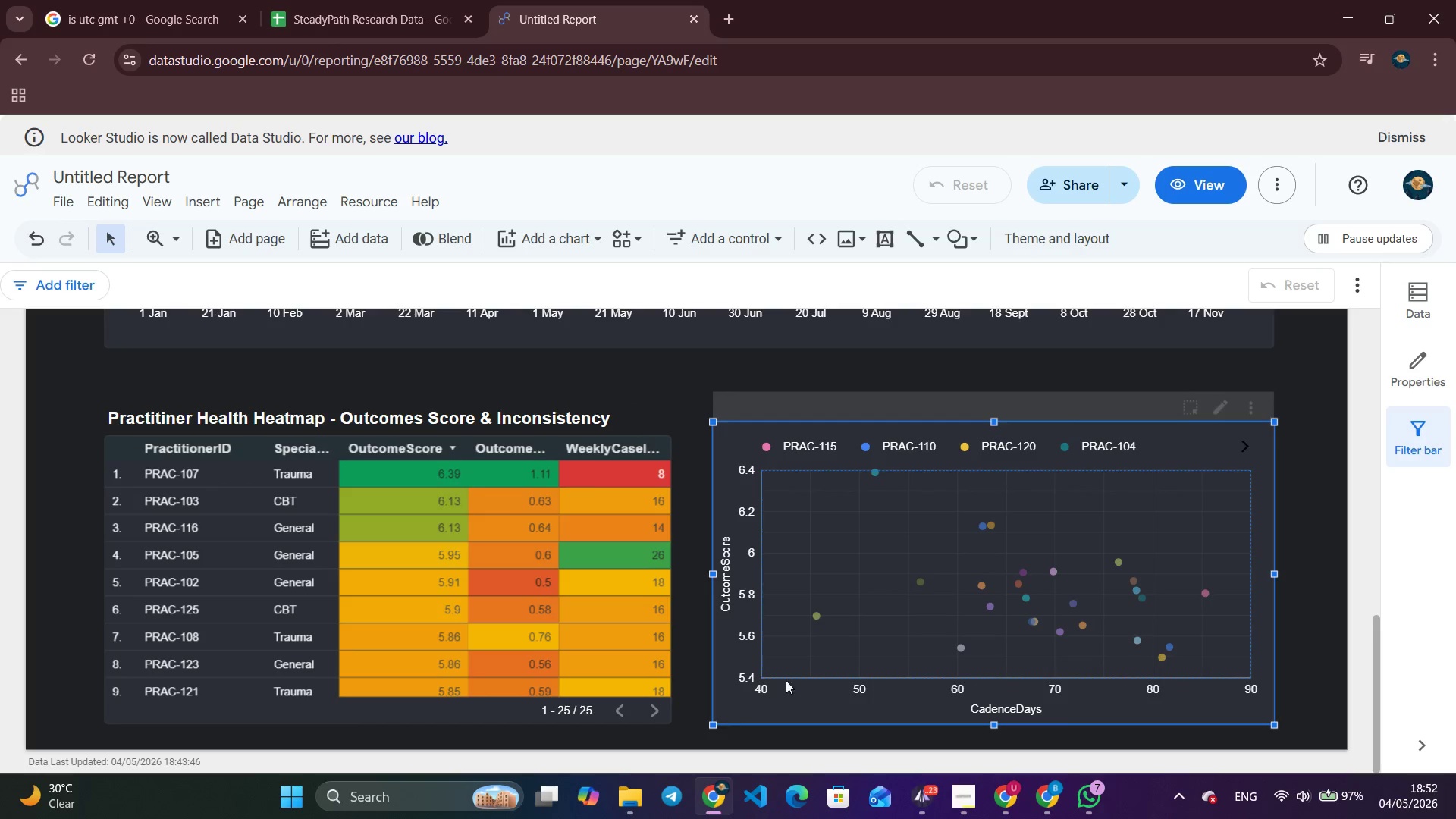 
scroll: coordinate [924, 573], scroll_direction: up, amount: 7.0
 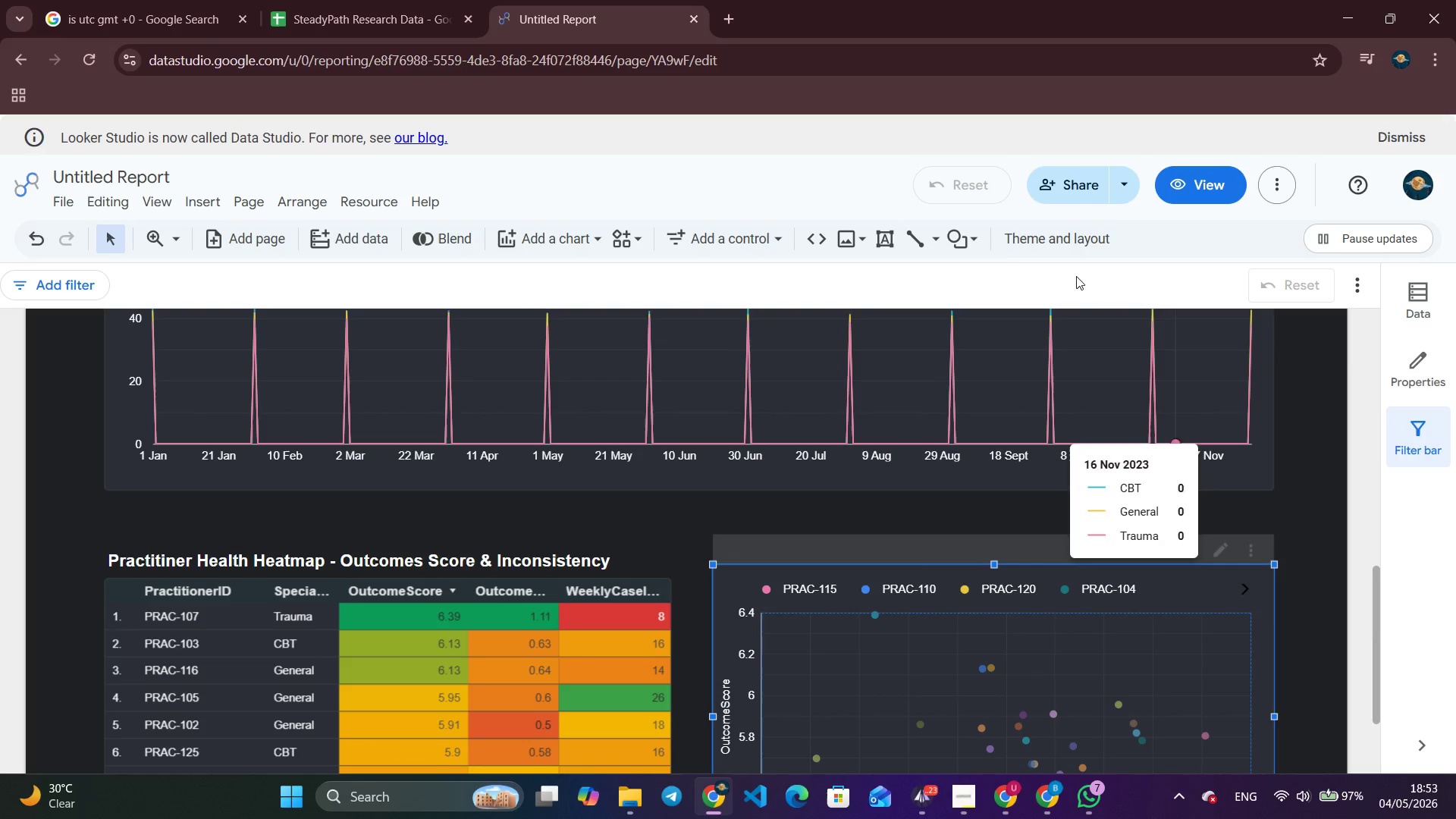 
left_click([1058, 190])
 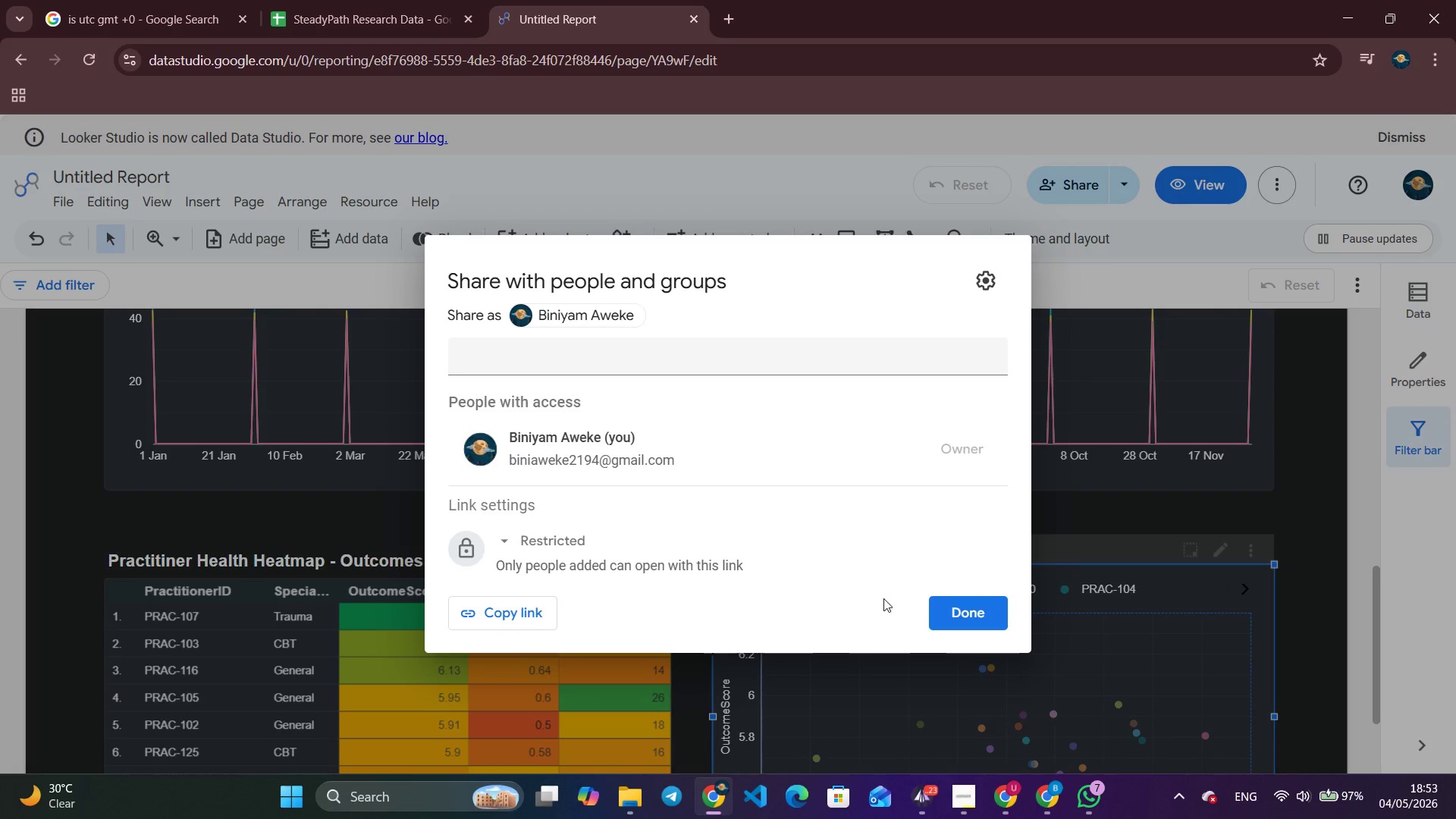 
left_click([542, 550])
 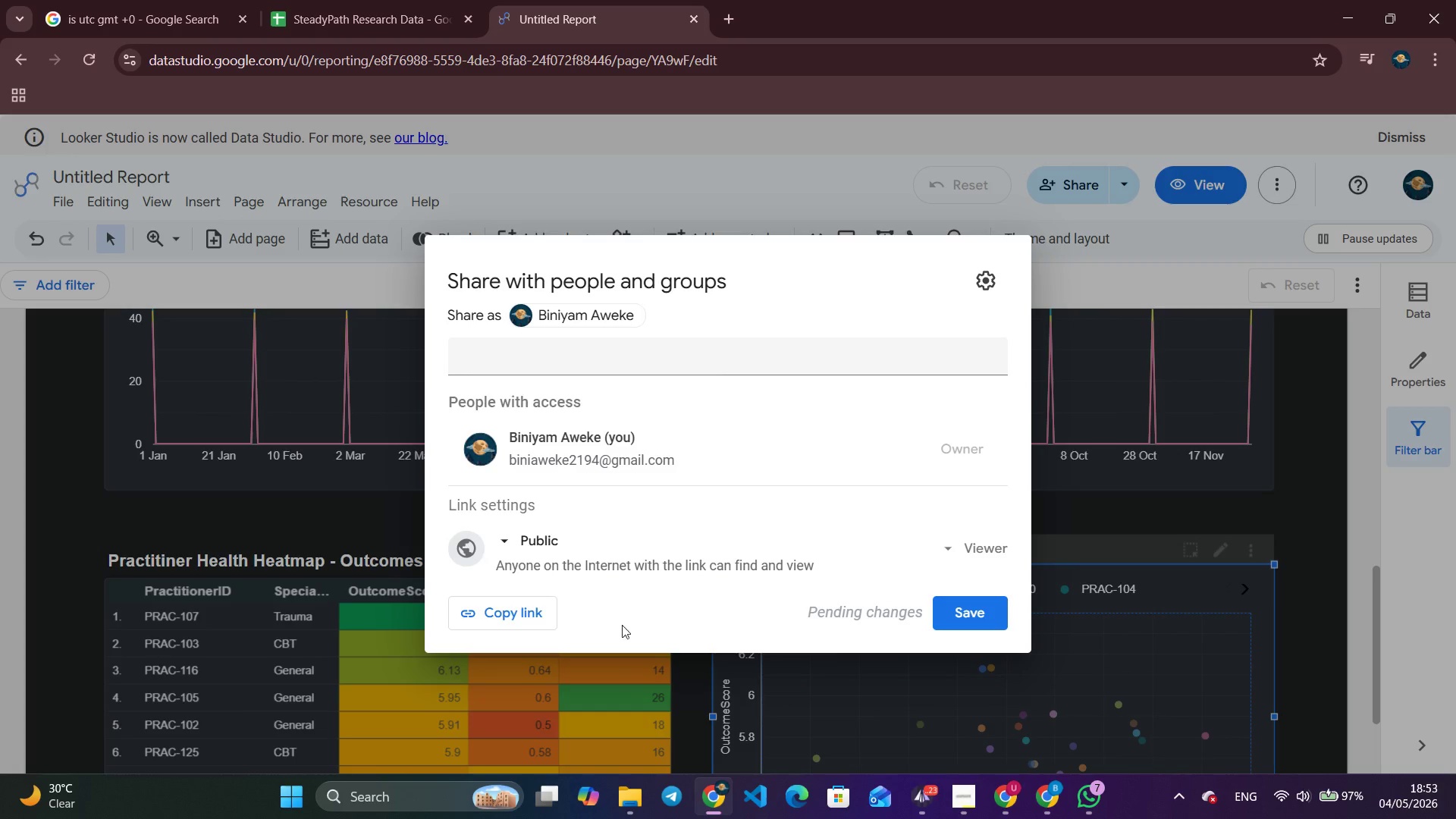 
left_click([987, 608])
 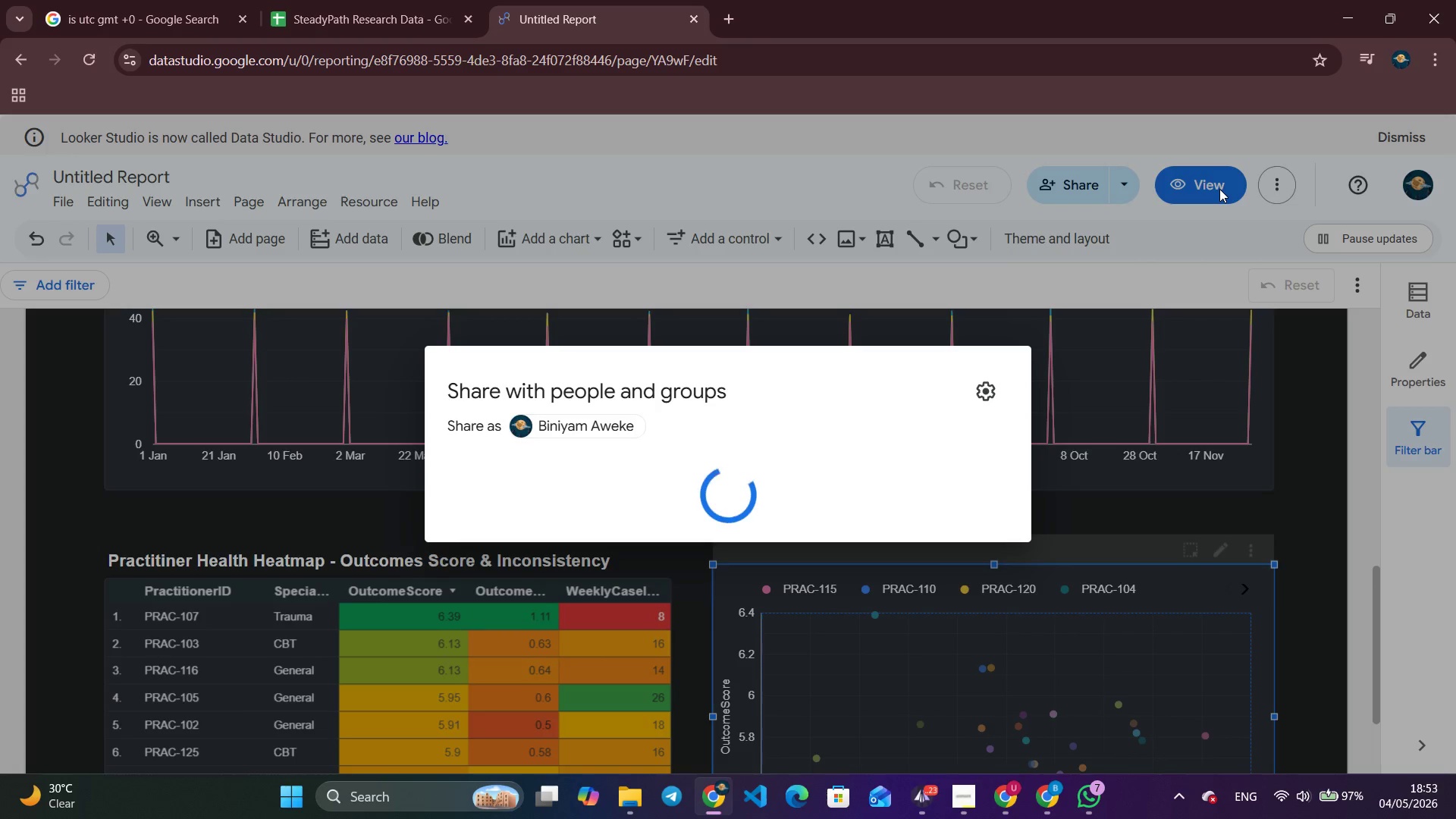 
wait(9.83)
 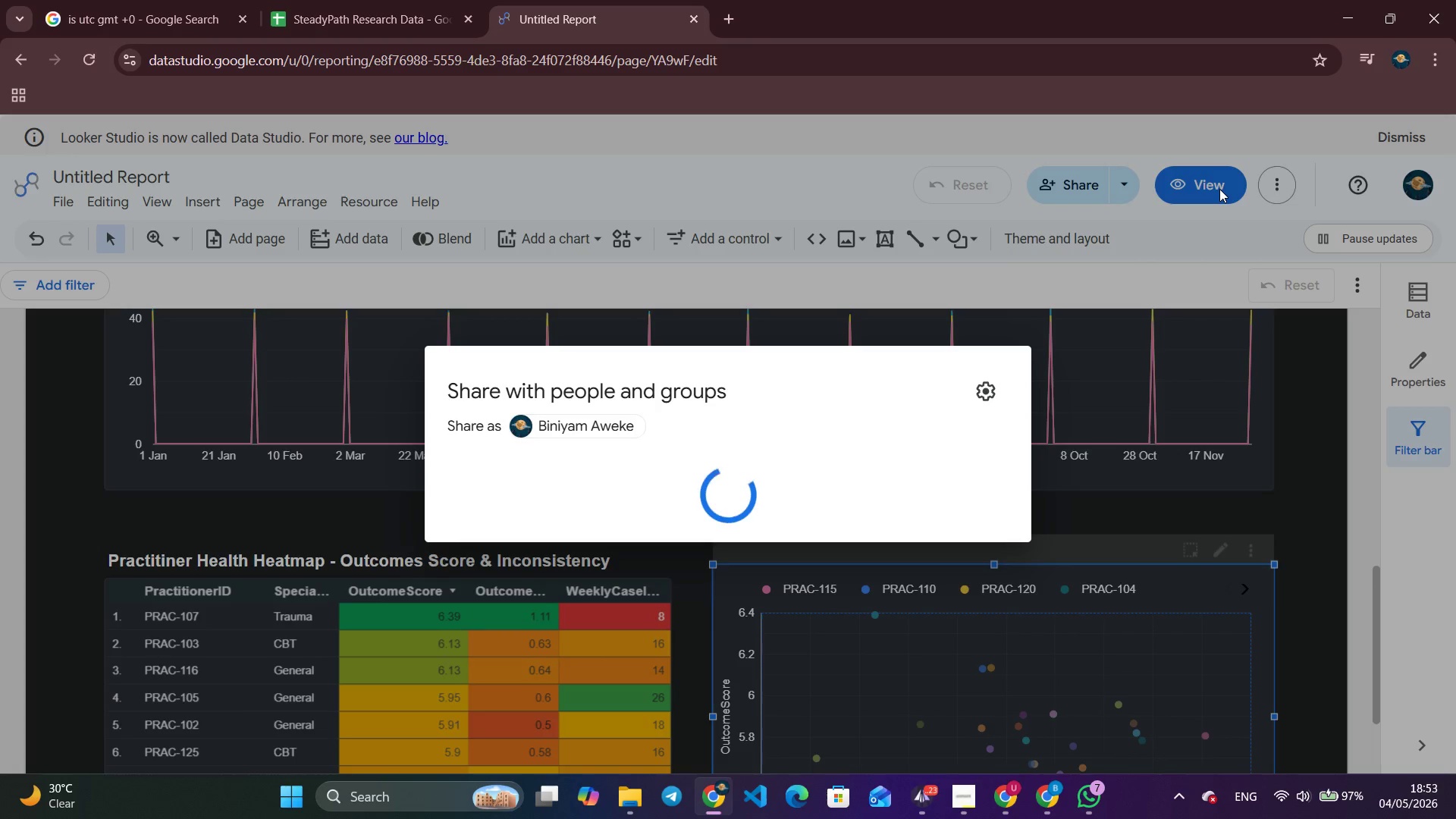 
left_click([917, 792])
 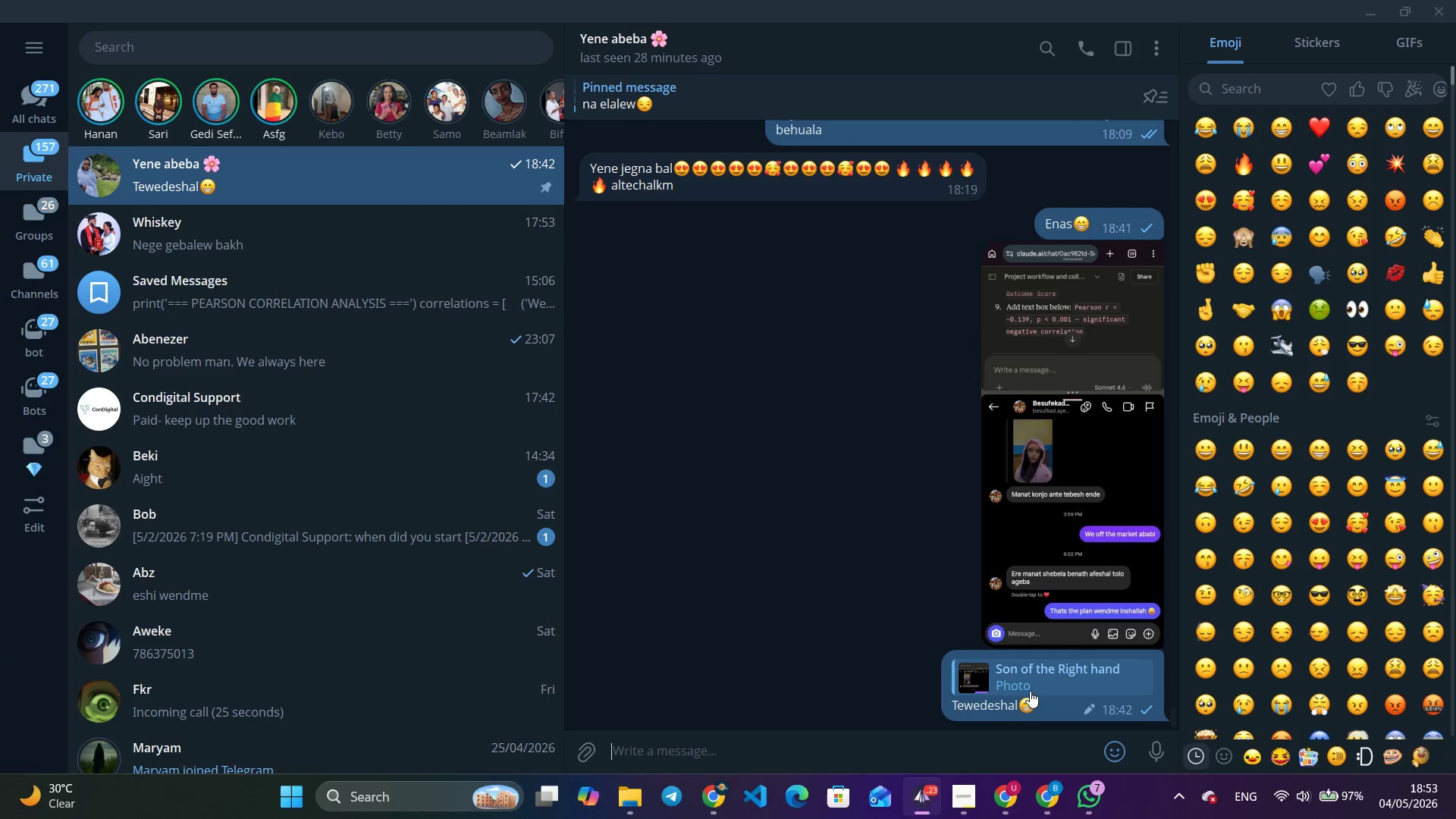 
left_click([1043, 524])
 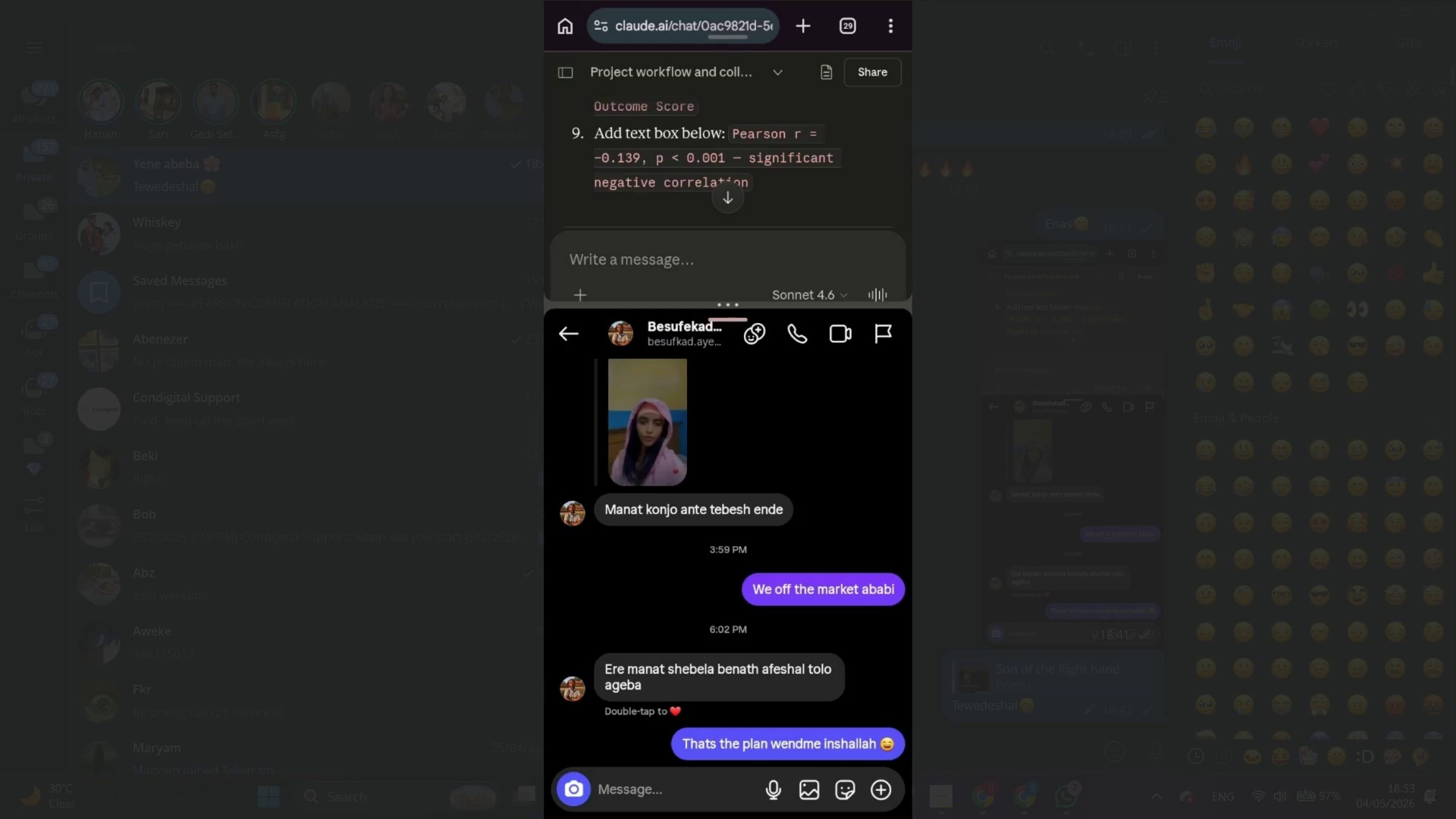 
wait(16.09)
 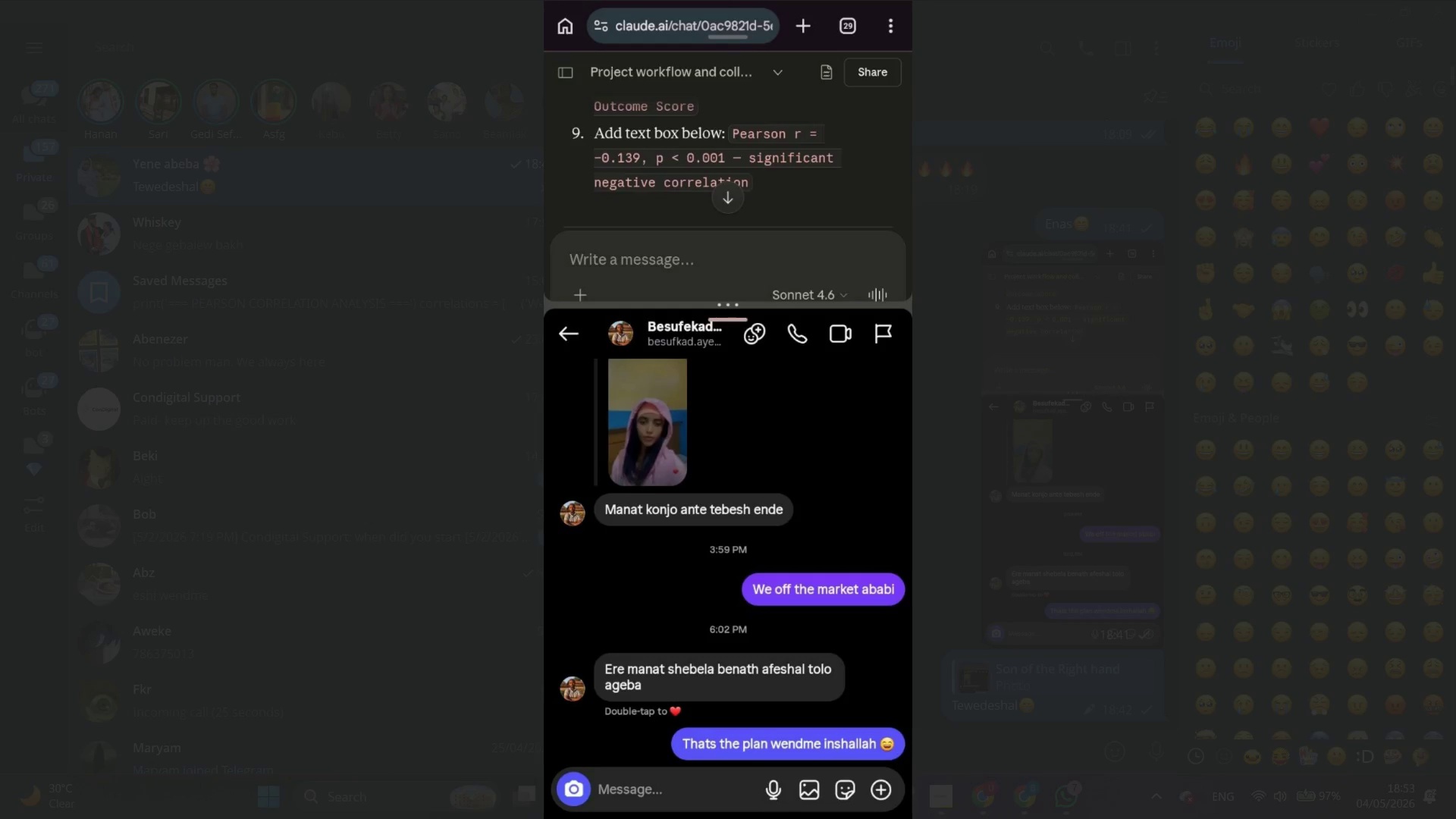 
left_click([468, 601])
 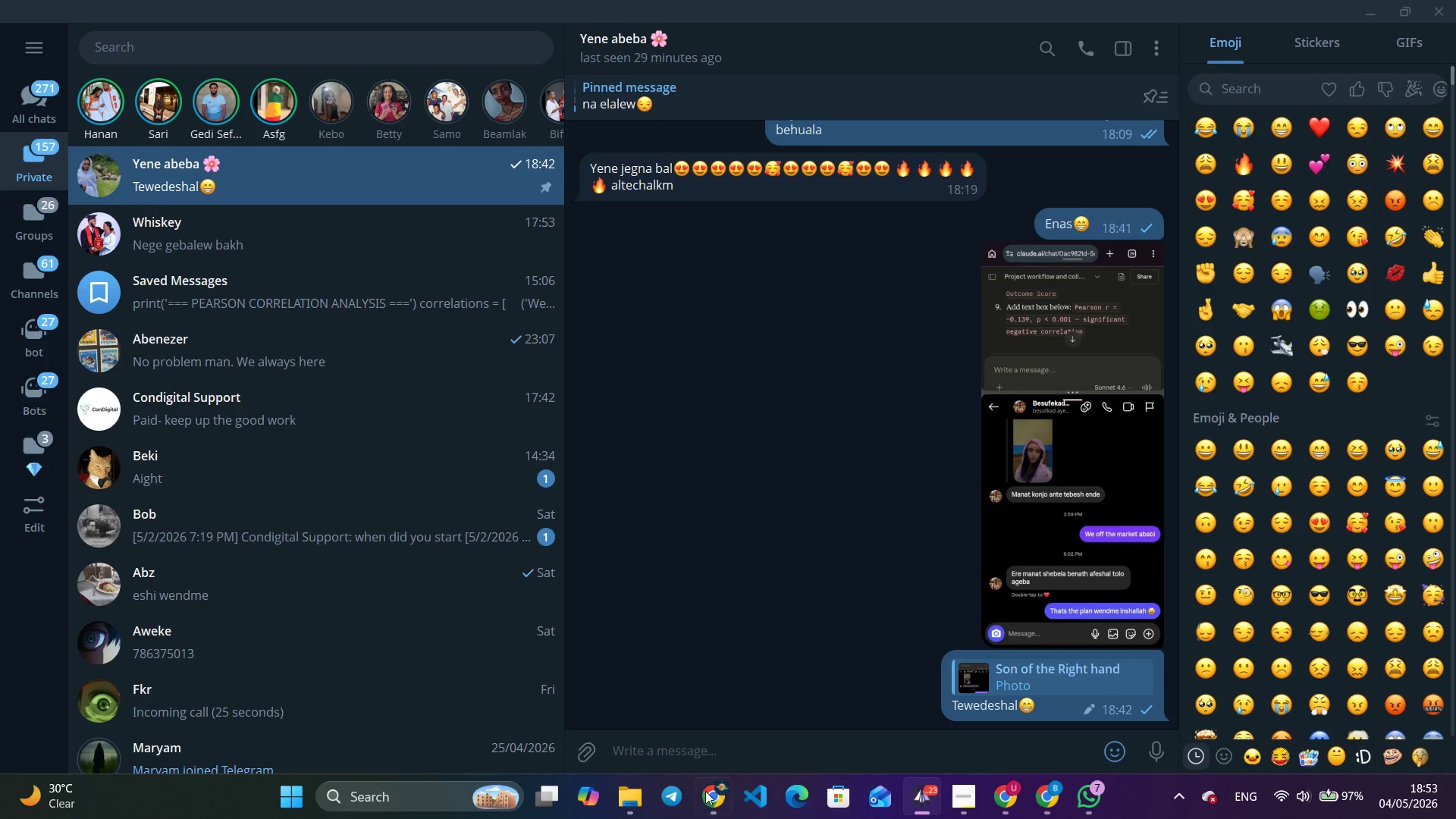 
left_click([714, 792])
 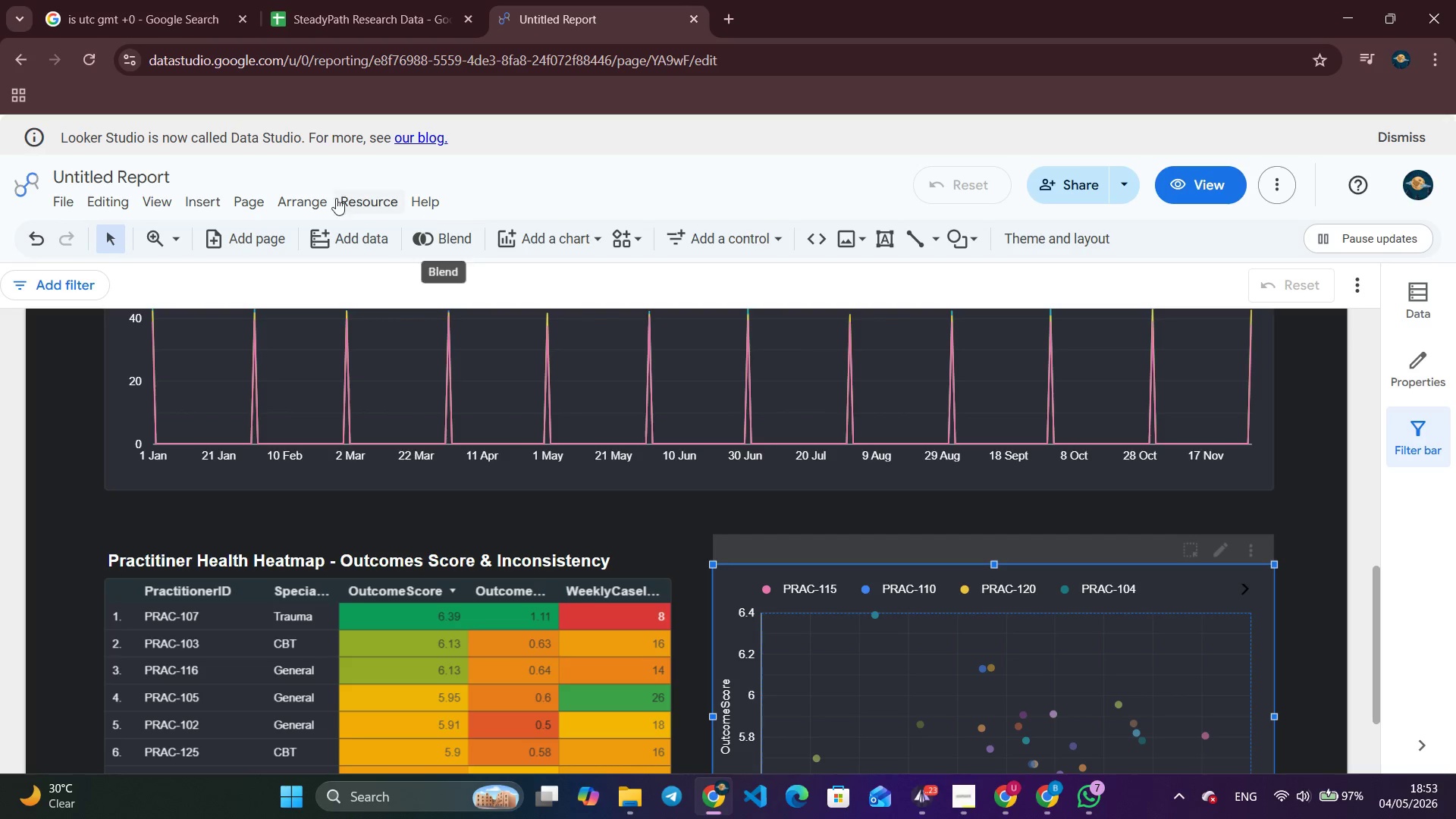 
left_click([140, 180])
 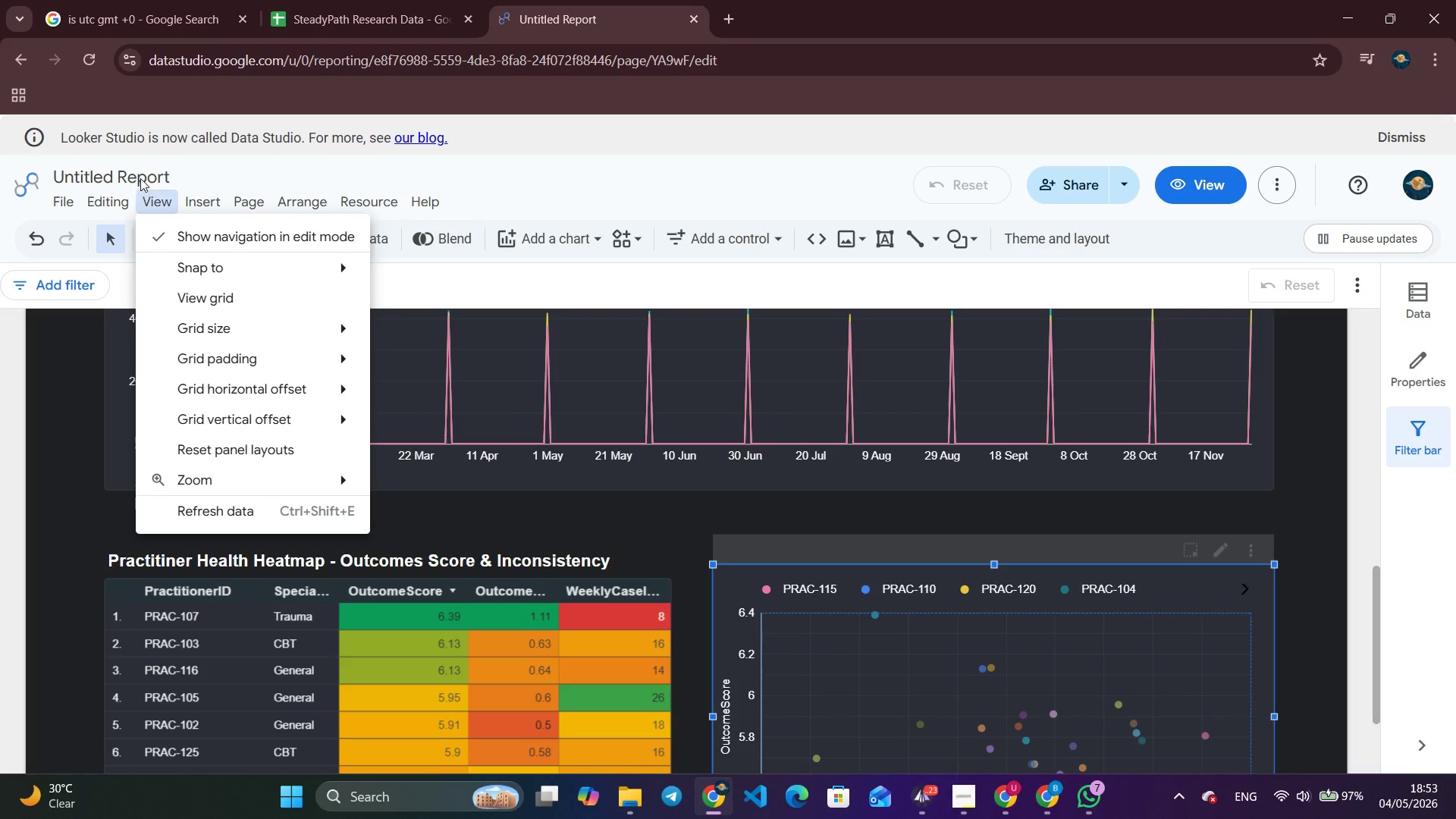 
left_click([137, 167])
 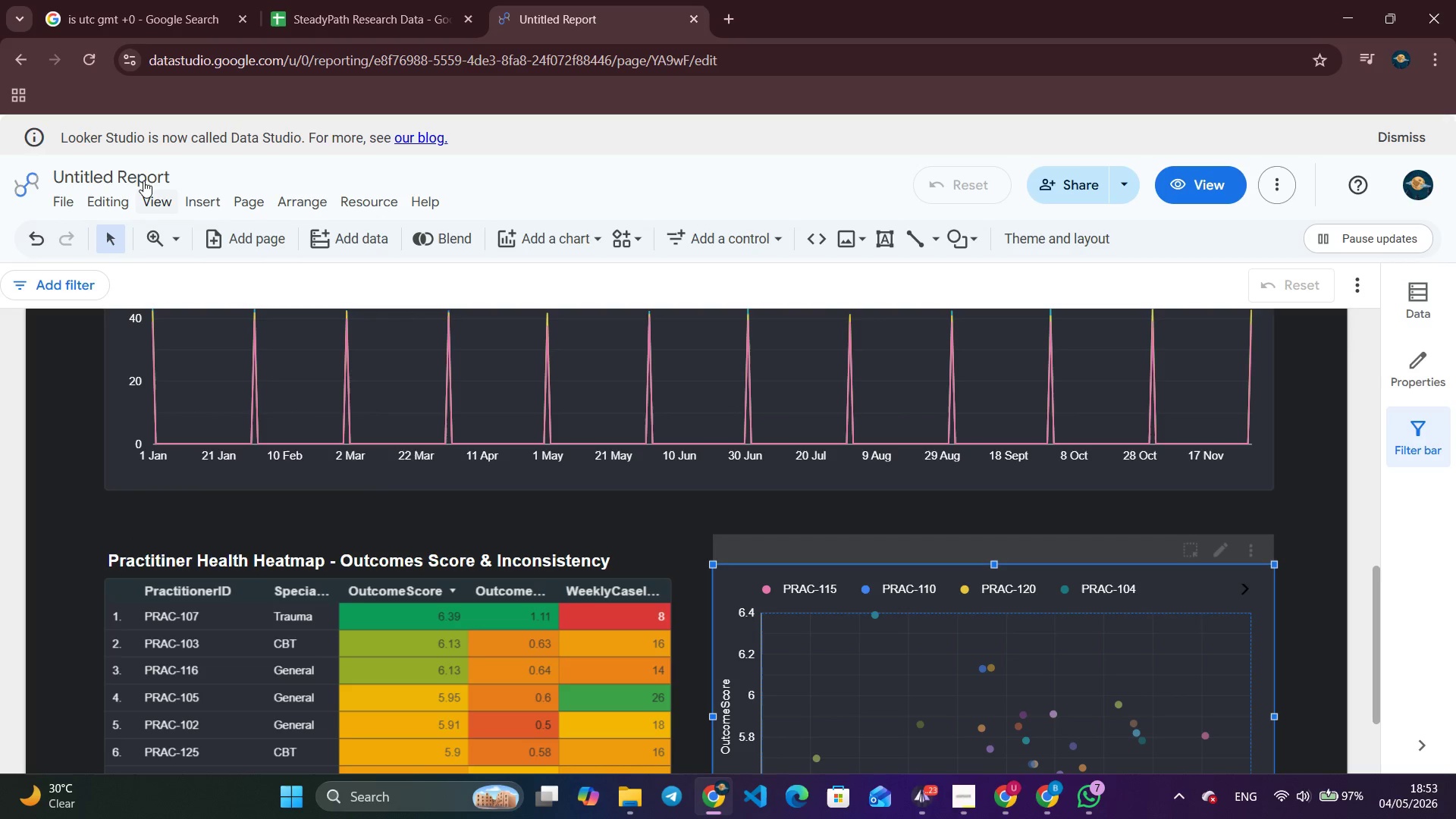 
double_click([143, 180])
 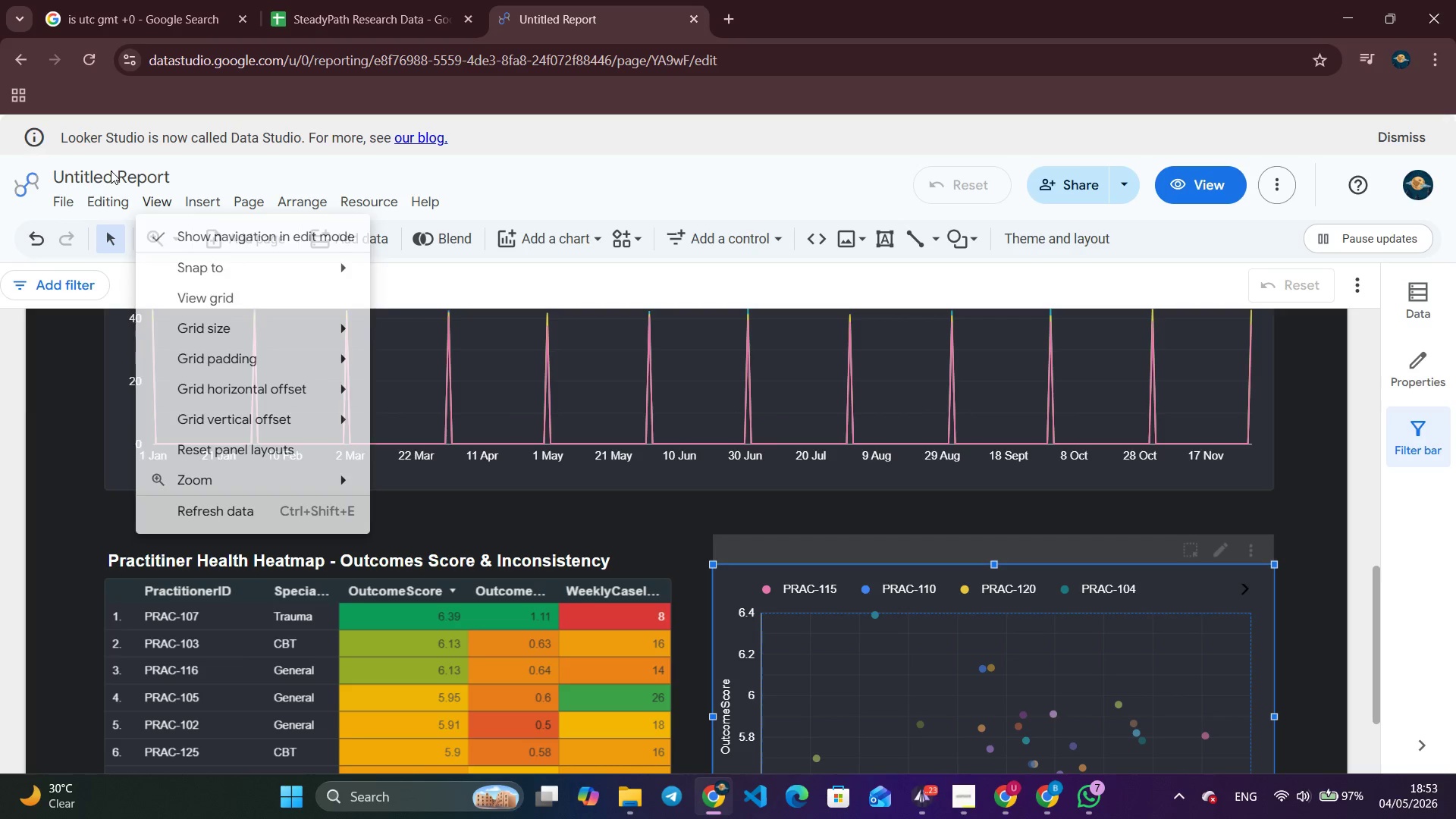 
double_click([105, 171])
 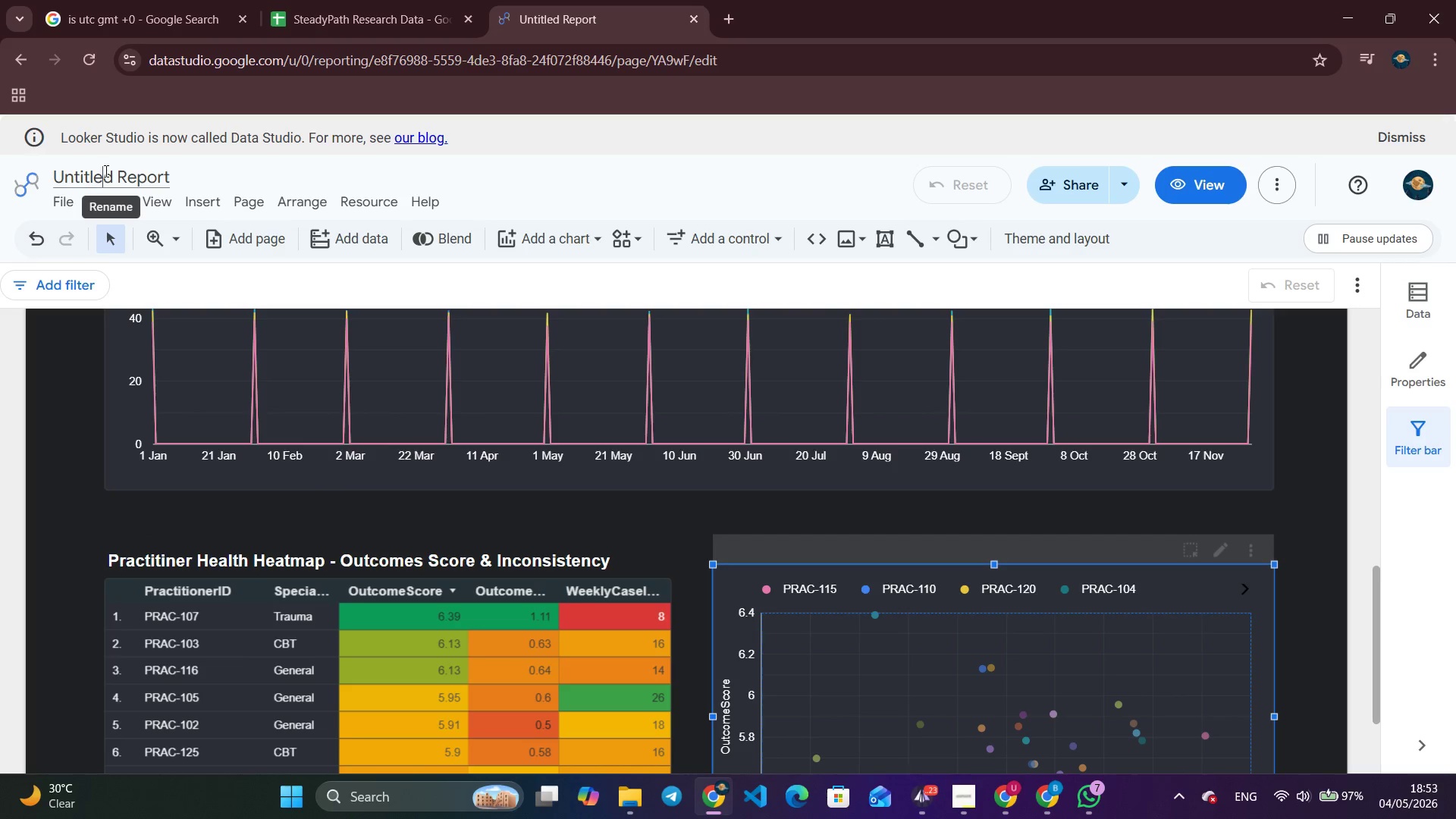 
triple_click([105, 171])
 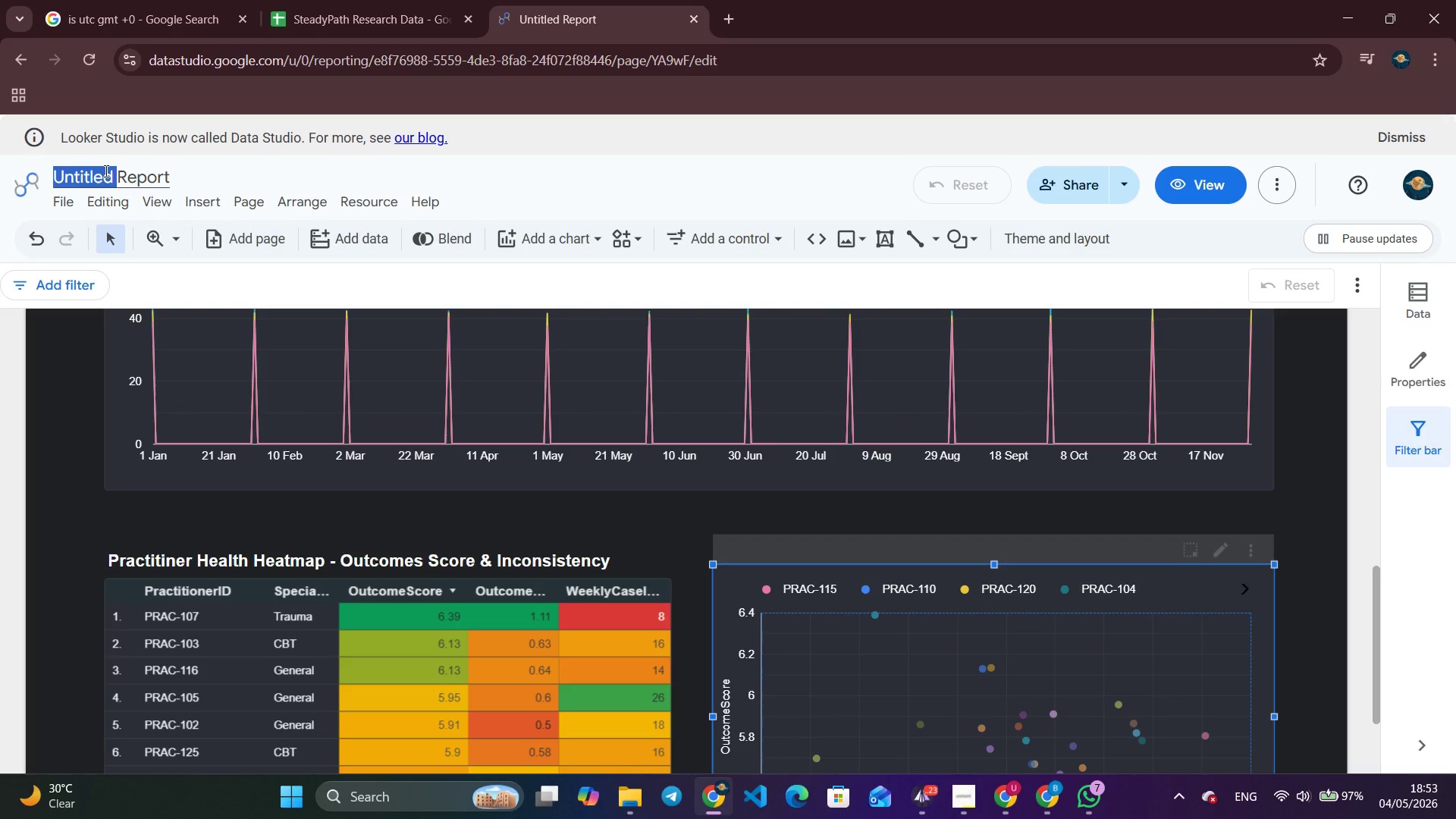 
triple_click([105, 171])
 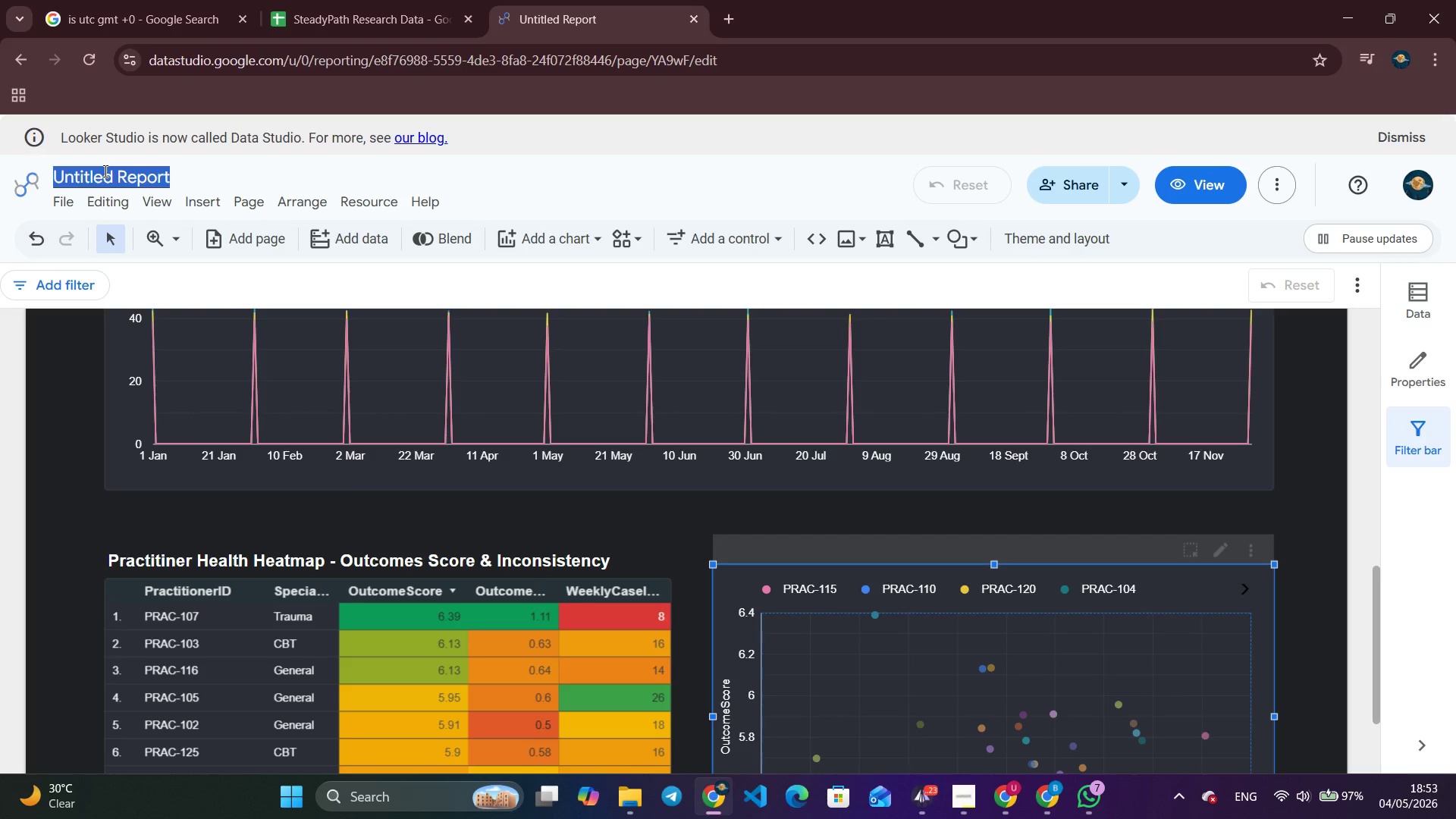 
key(Backspace)
type(SteadyPath Reseat)
key(Backspace)
type(rch - Practitioner A)
key(Backspace)
type(Caseload Efficiency Dashboard)
 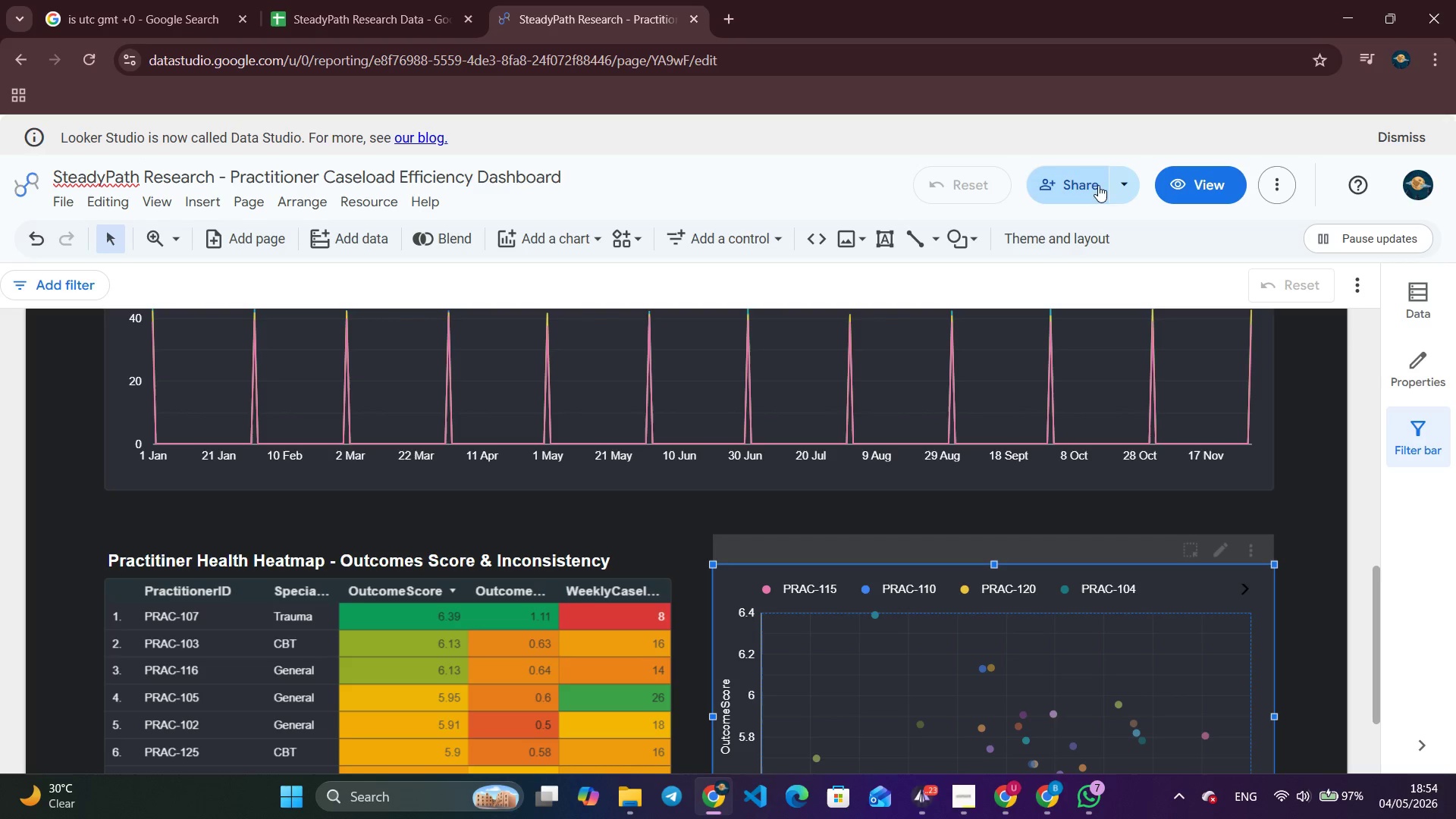 
left_click([615, 175])
 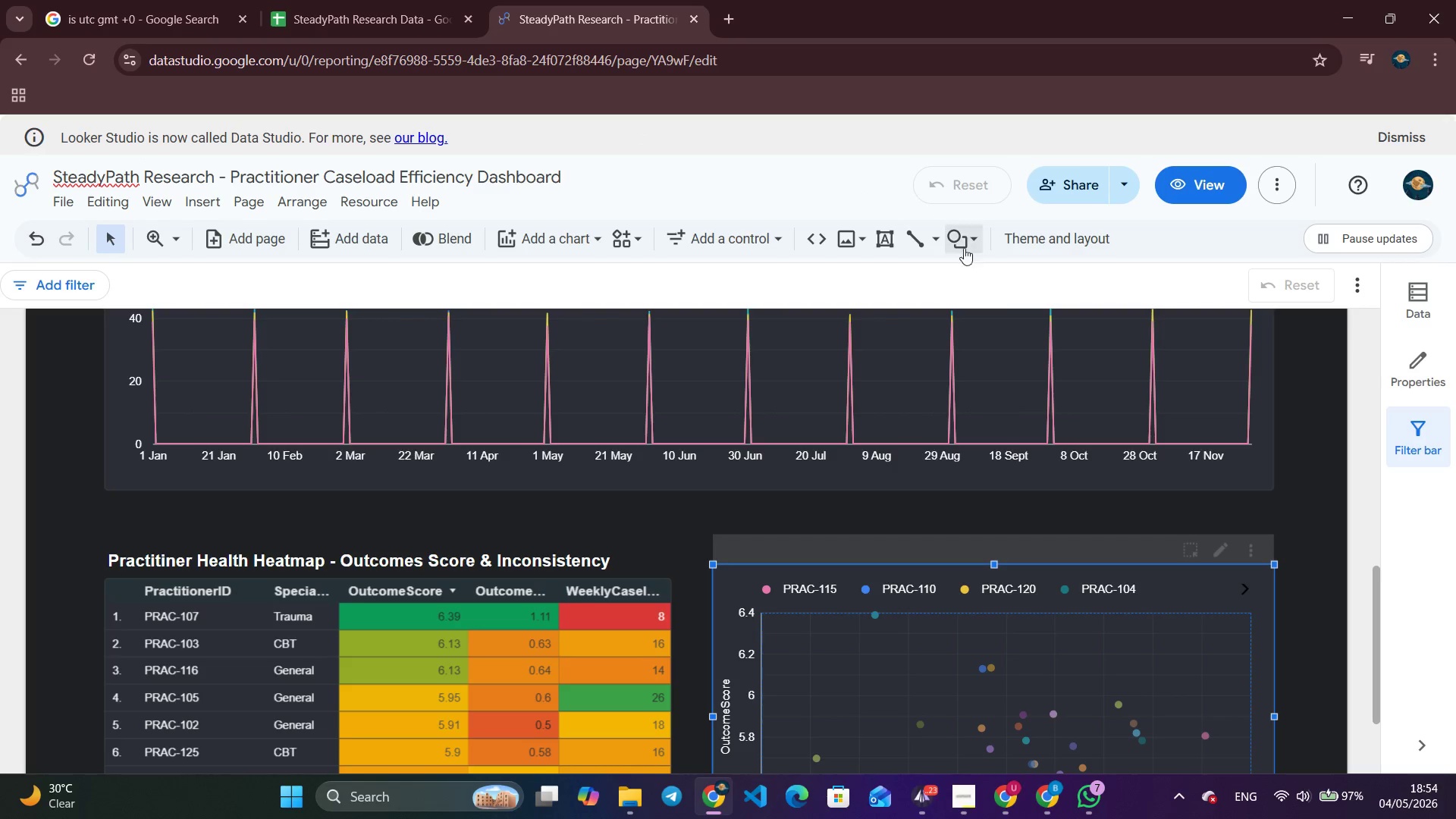 
scroll: coordinate [930, 457], scroll_direction: up, amount: 9.0
 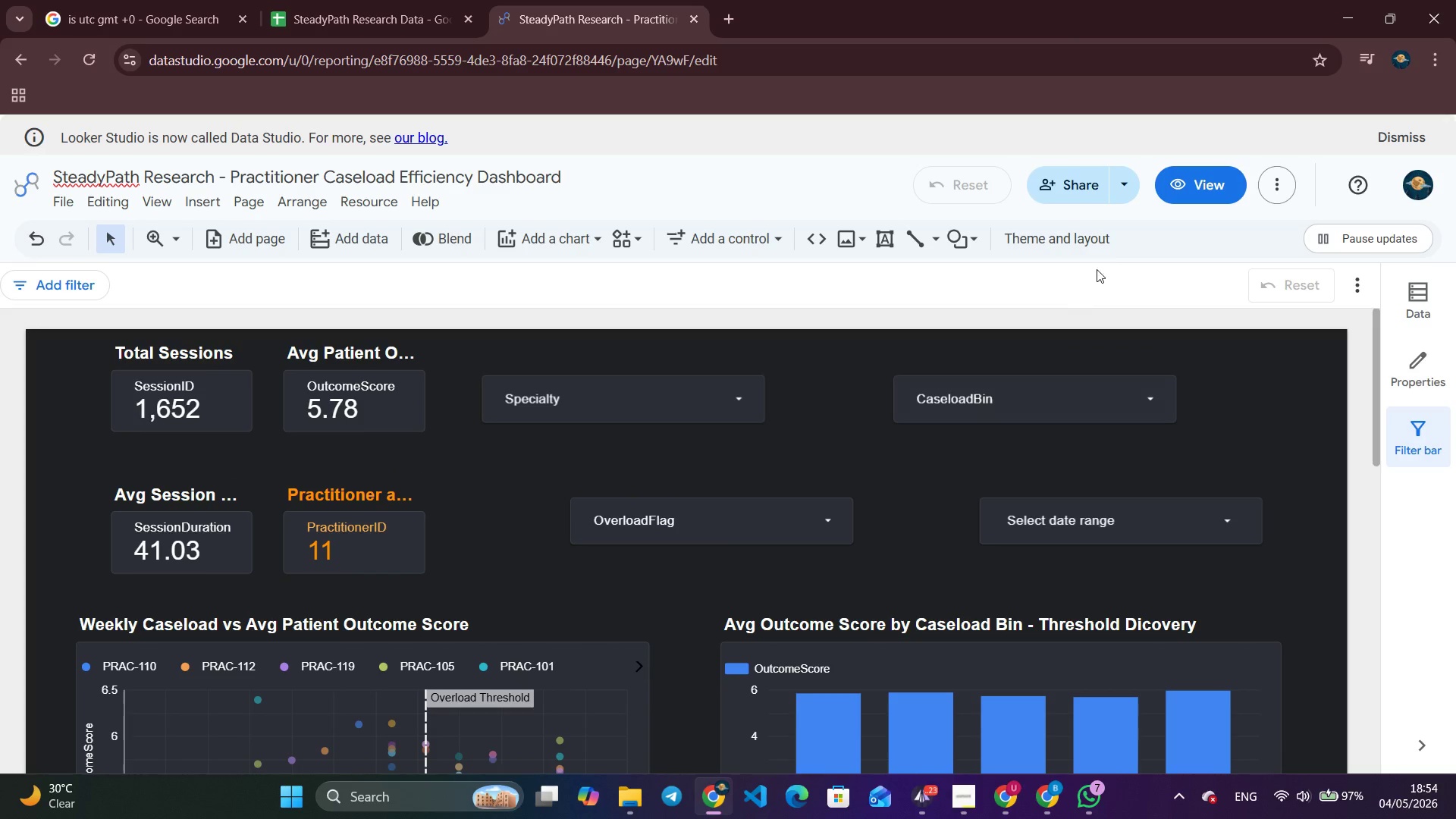 
left_click([1120, 184])
 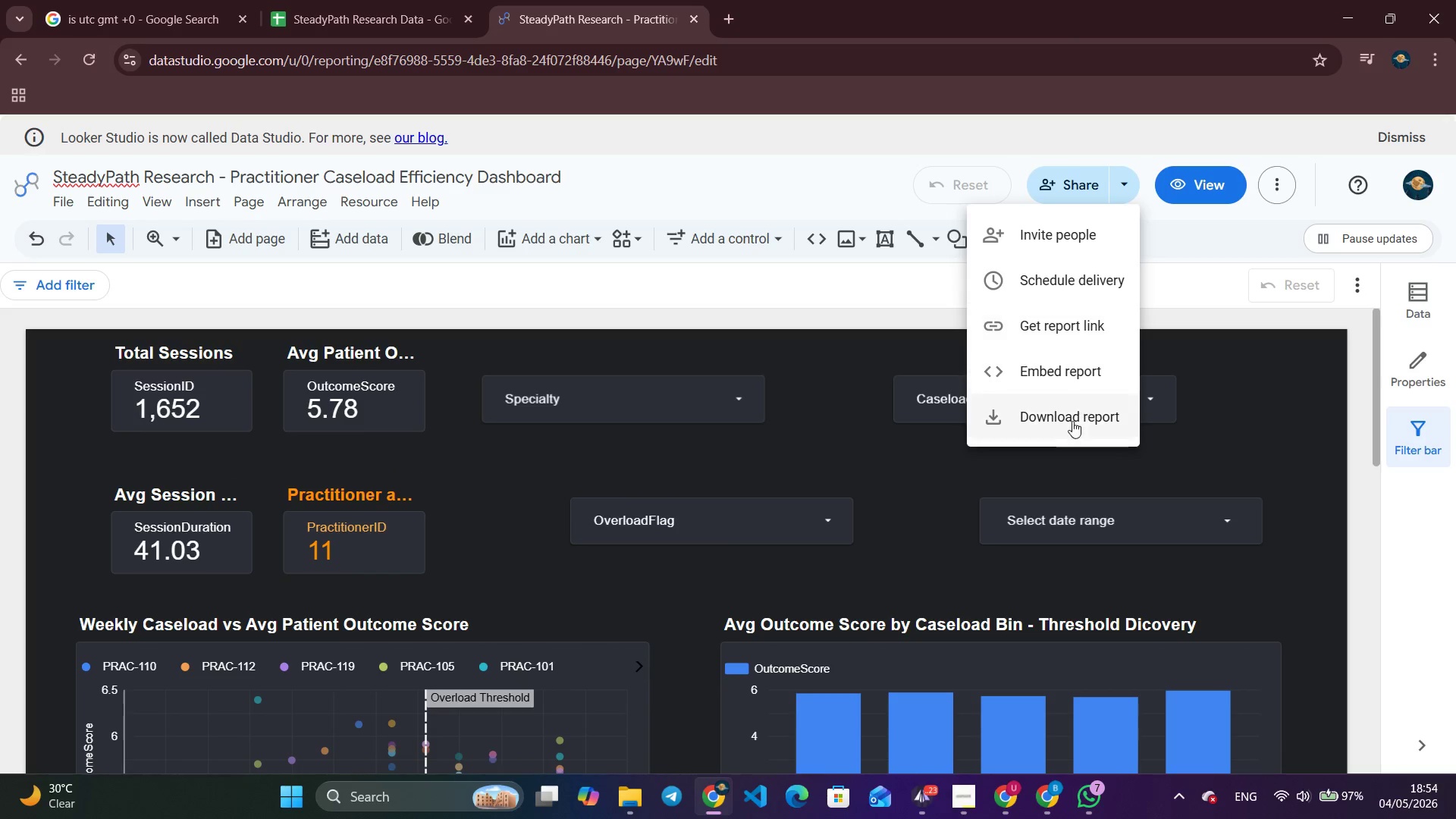 
left_click([1071, 423])
 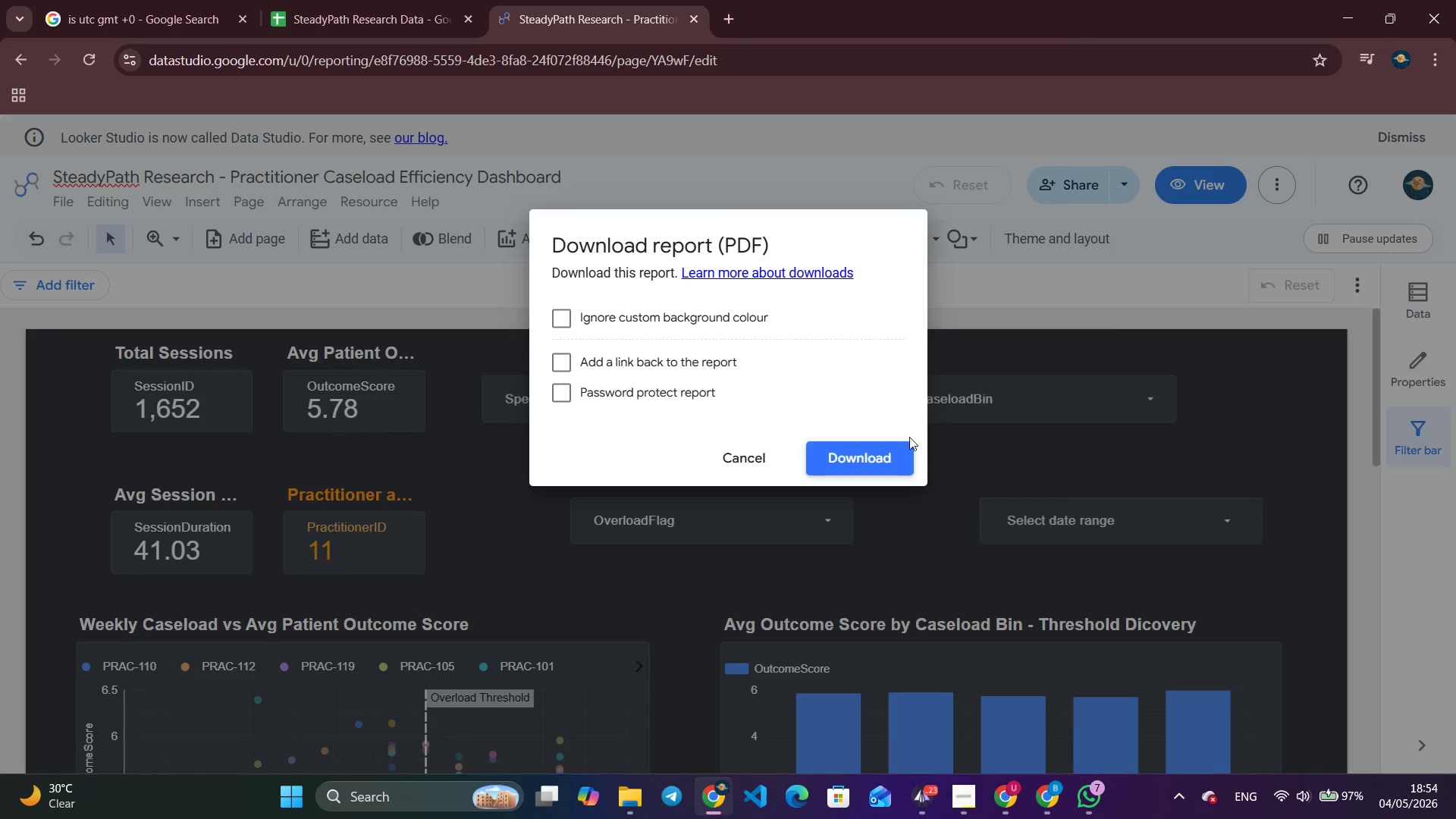 
left_click([904, 442])
 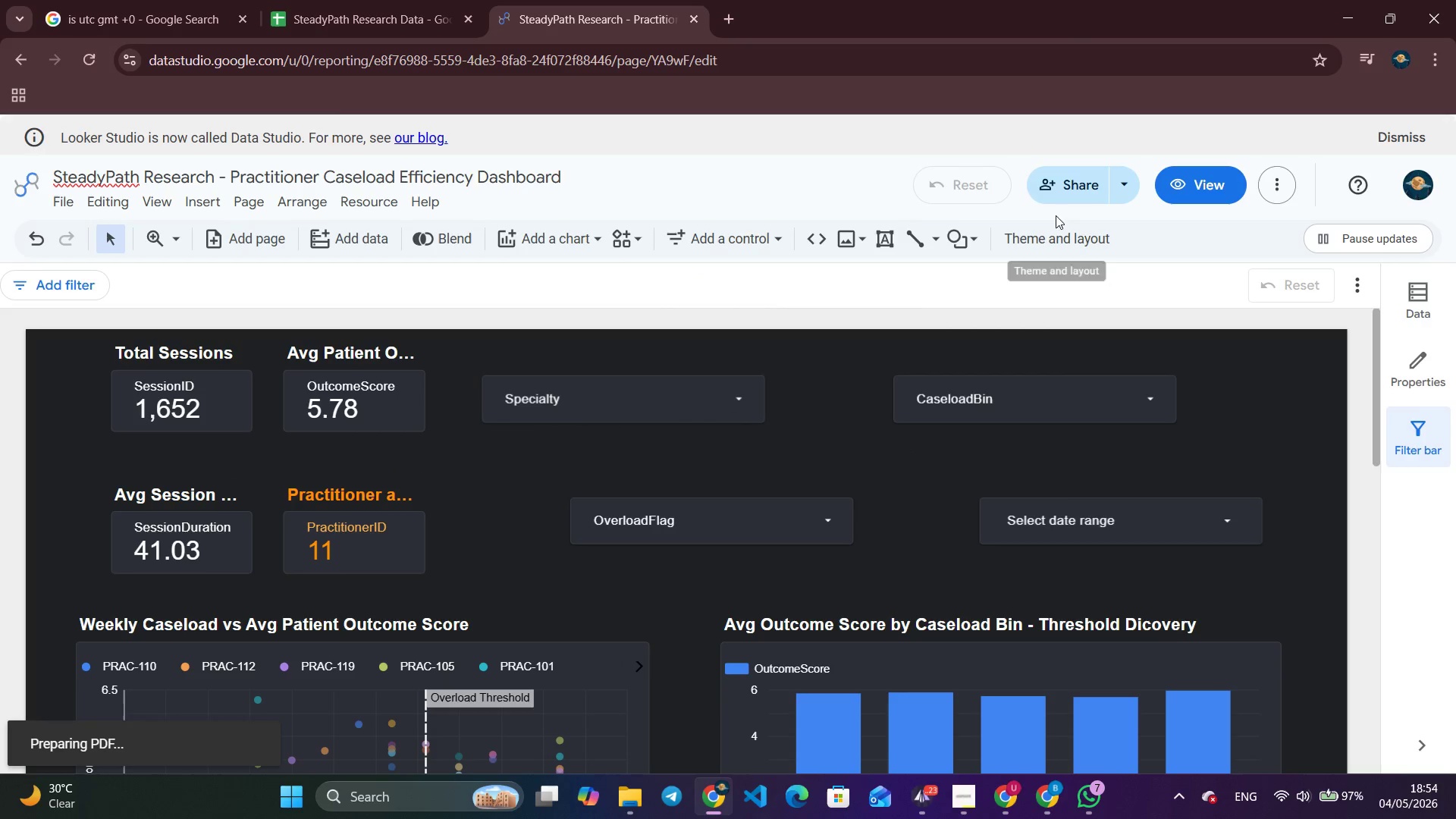 
left_click([1074, 182])
 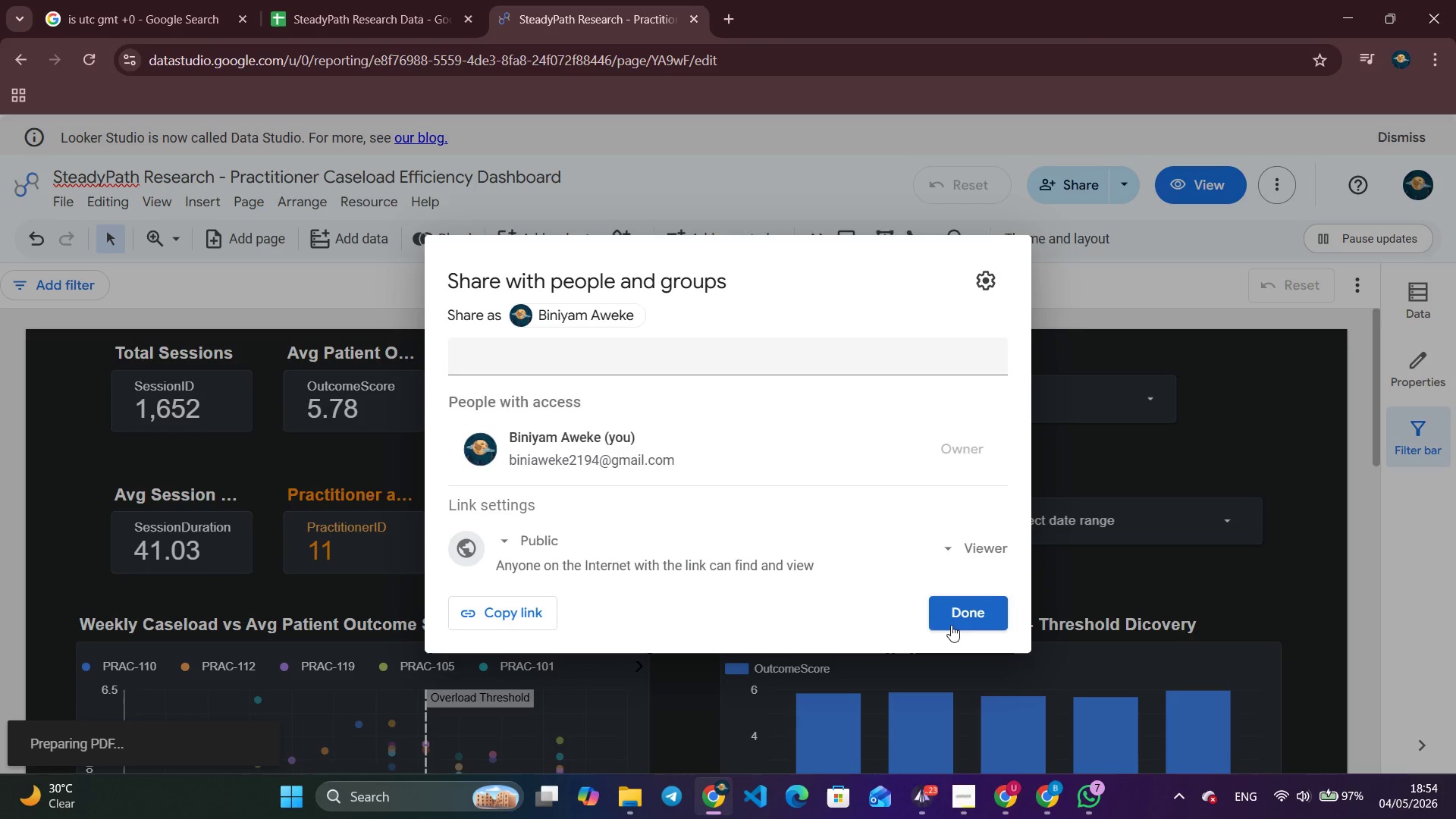 